 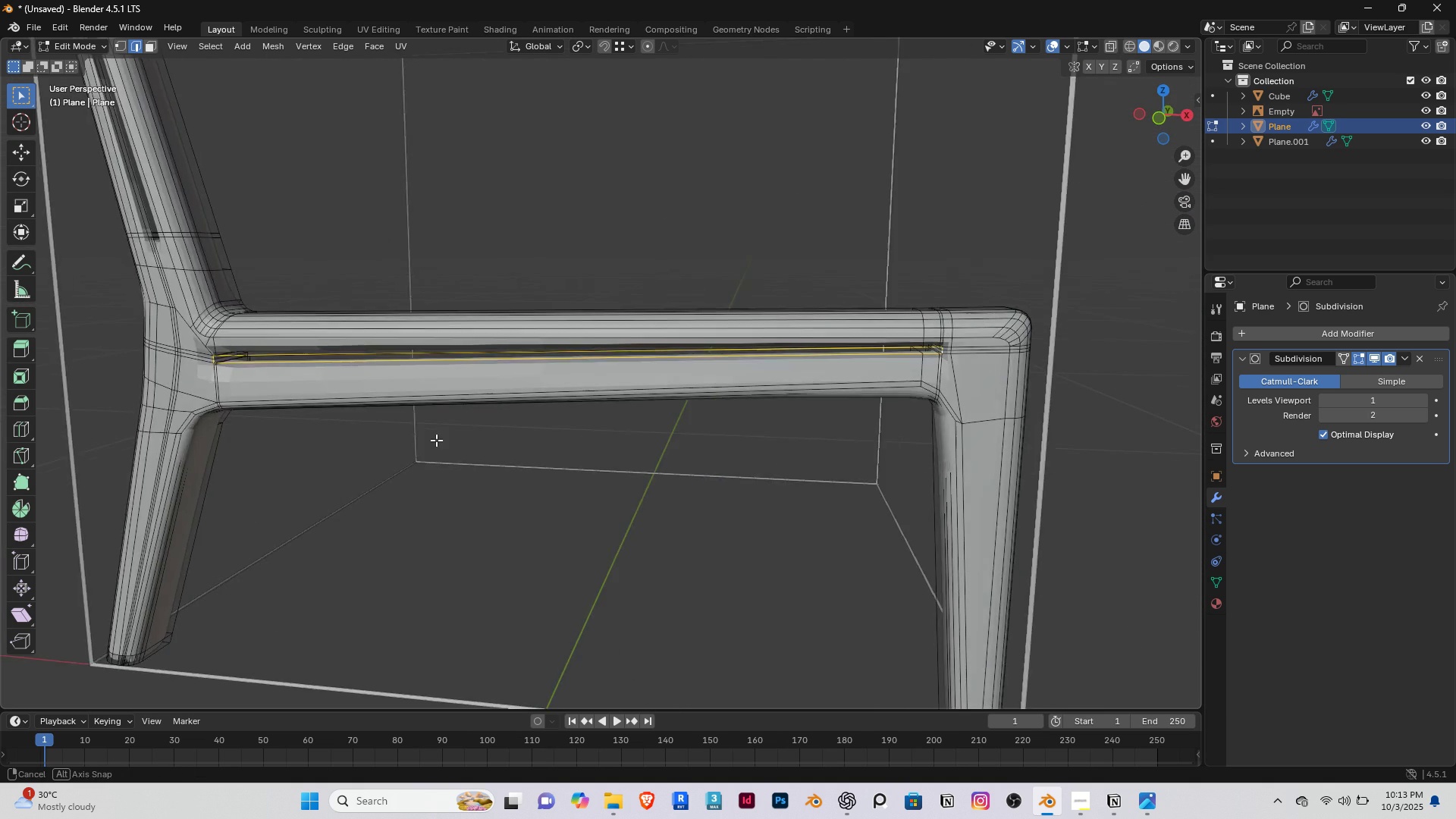 
scroll: coordinate [278, 366], scroll_direction: up, amount: 2.0
 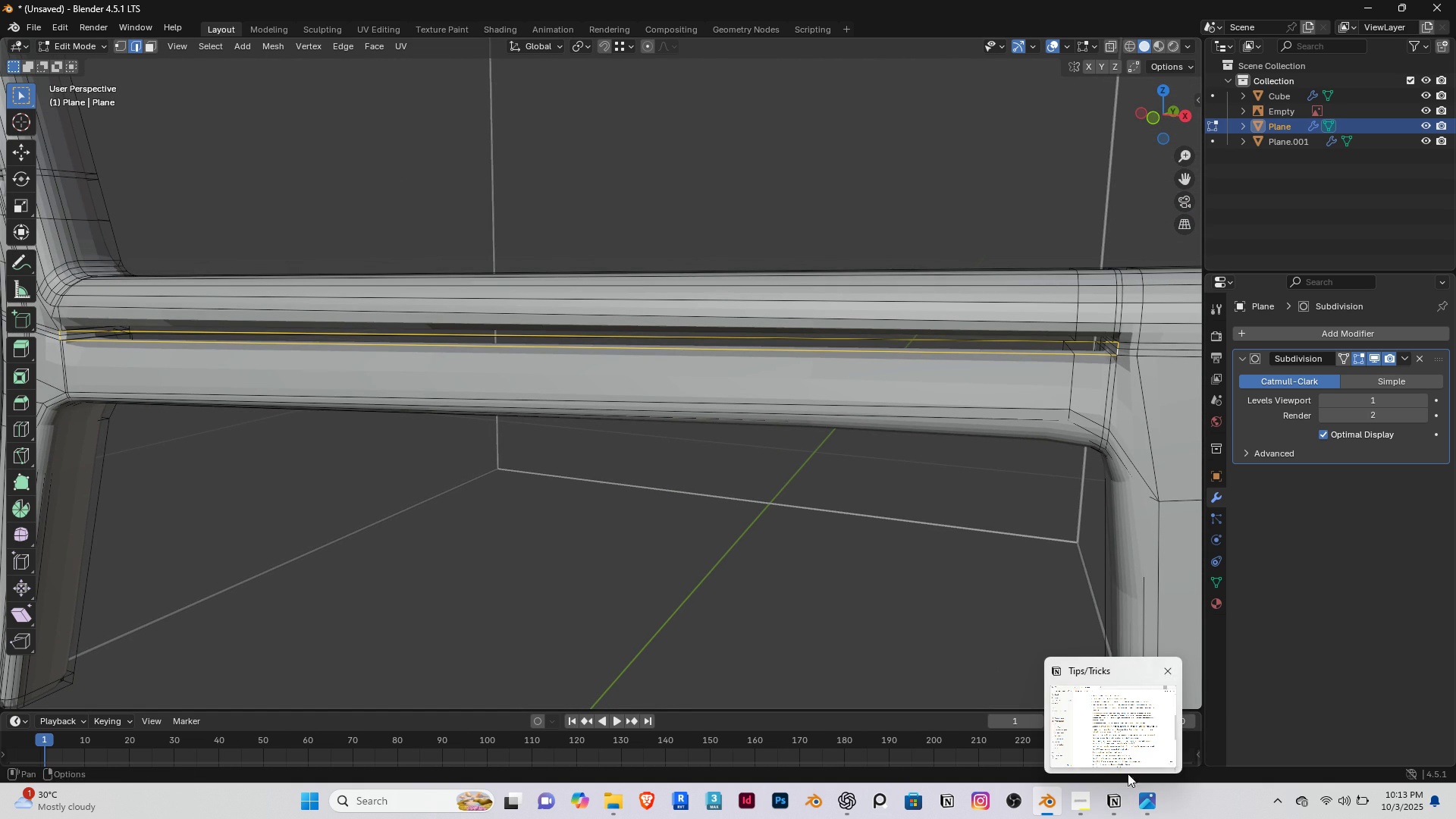 
left_click([1142, 803])
 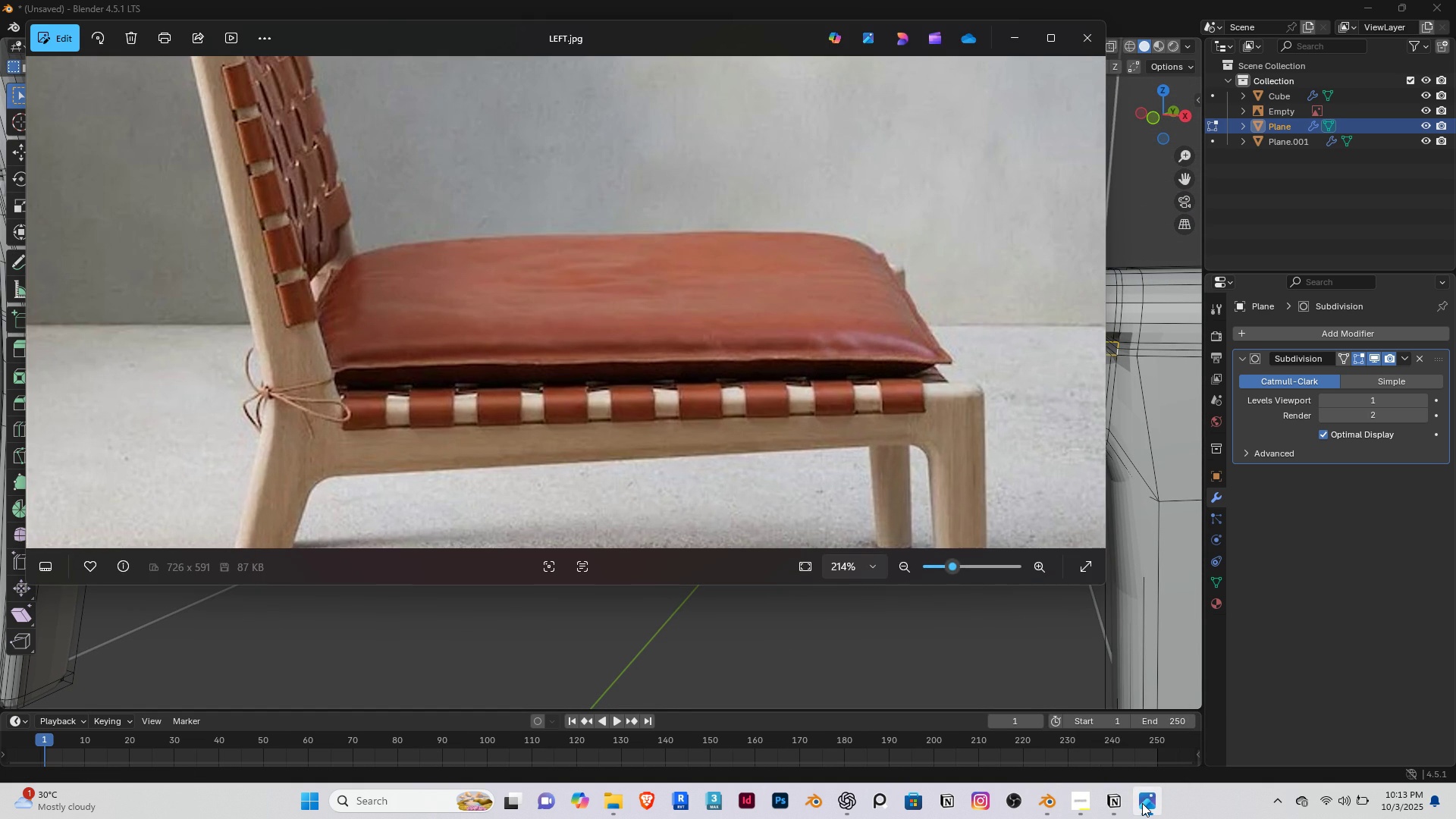 
left_click([1142, 803])
 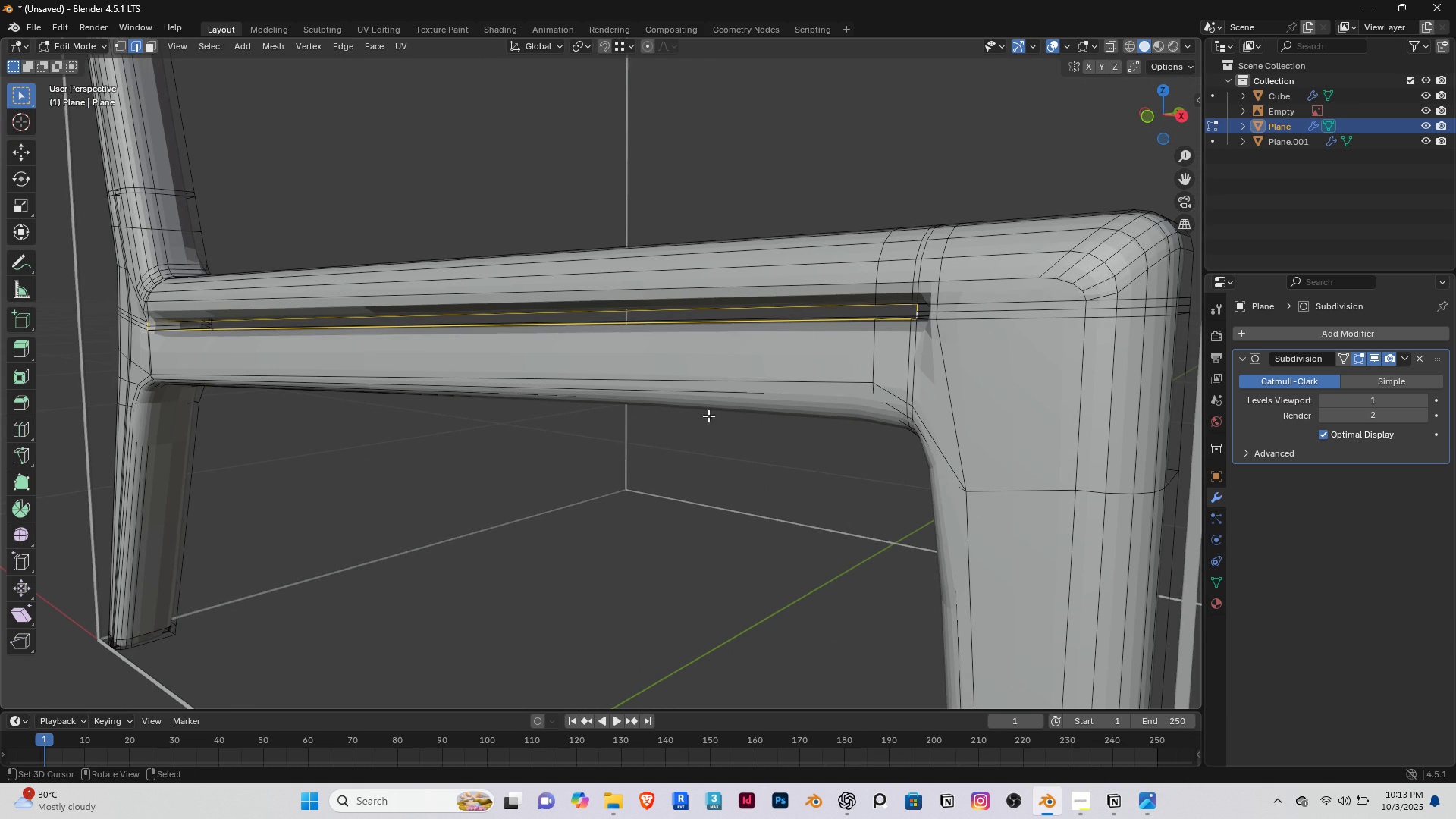 
key(Shift+ShiftLeft)
 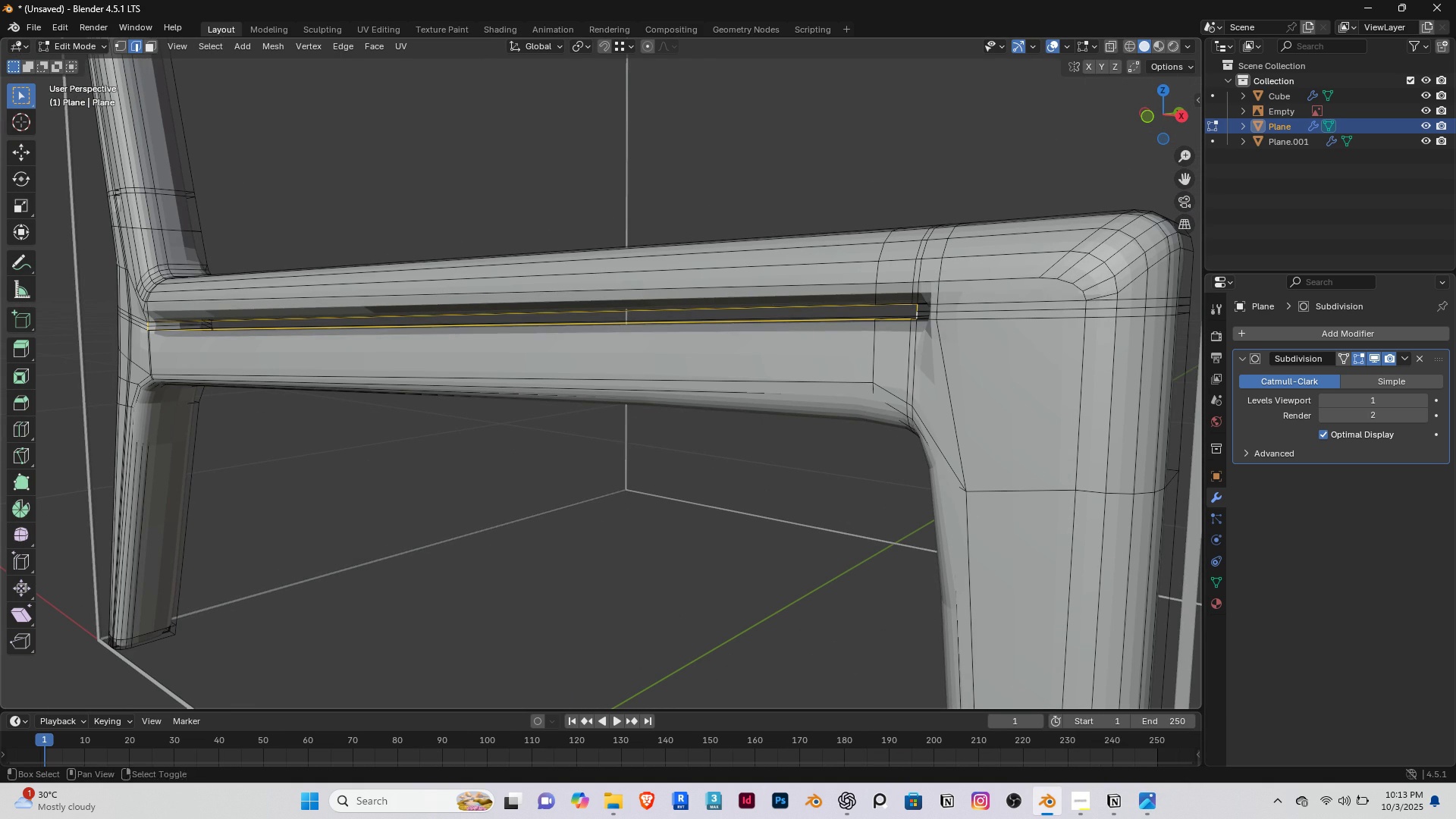 
key(Shift+E)
 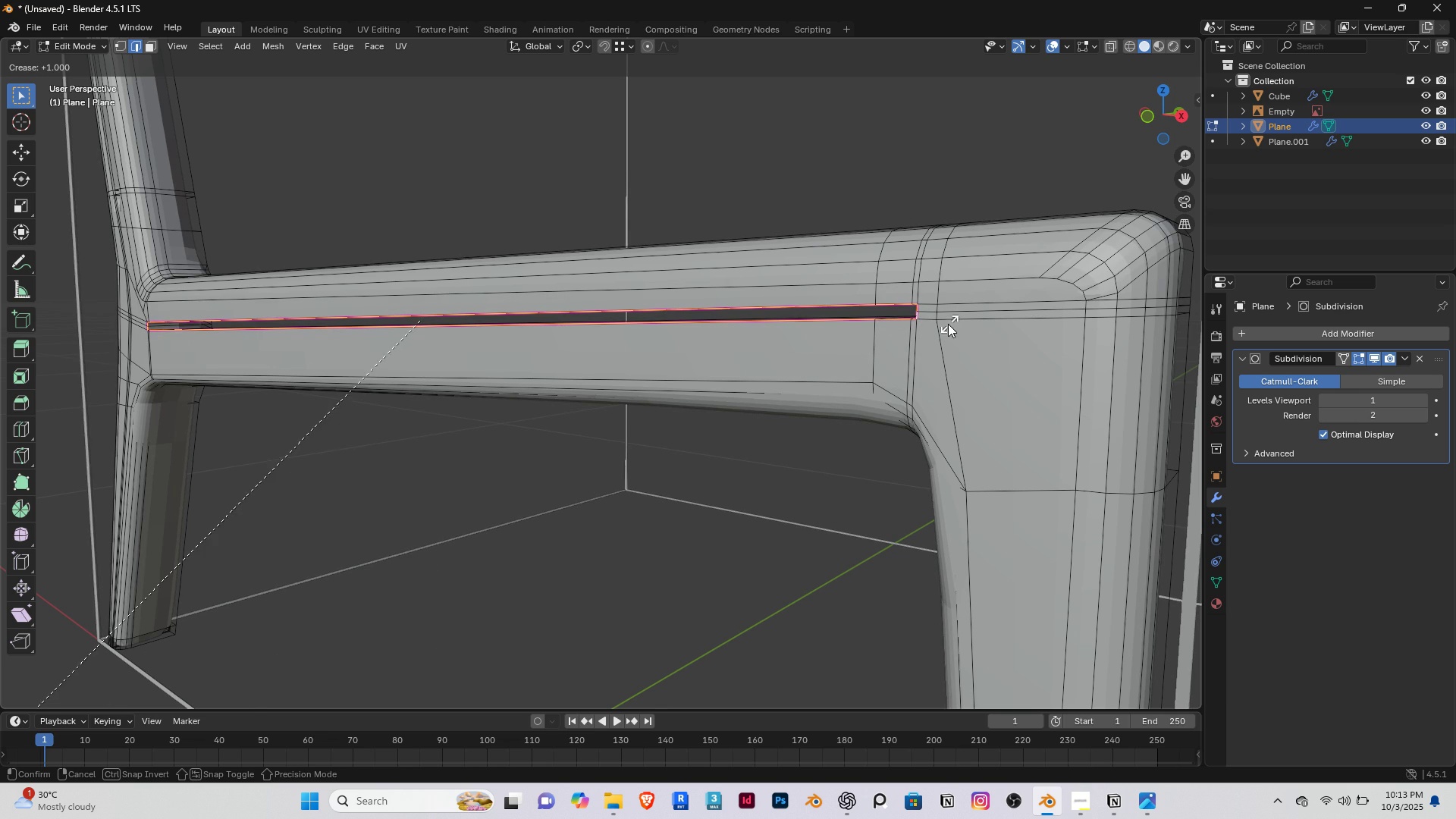 
left_click([824, 317])
 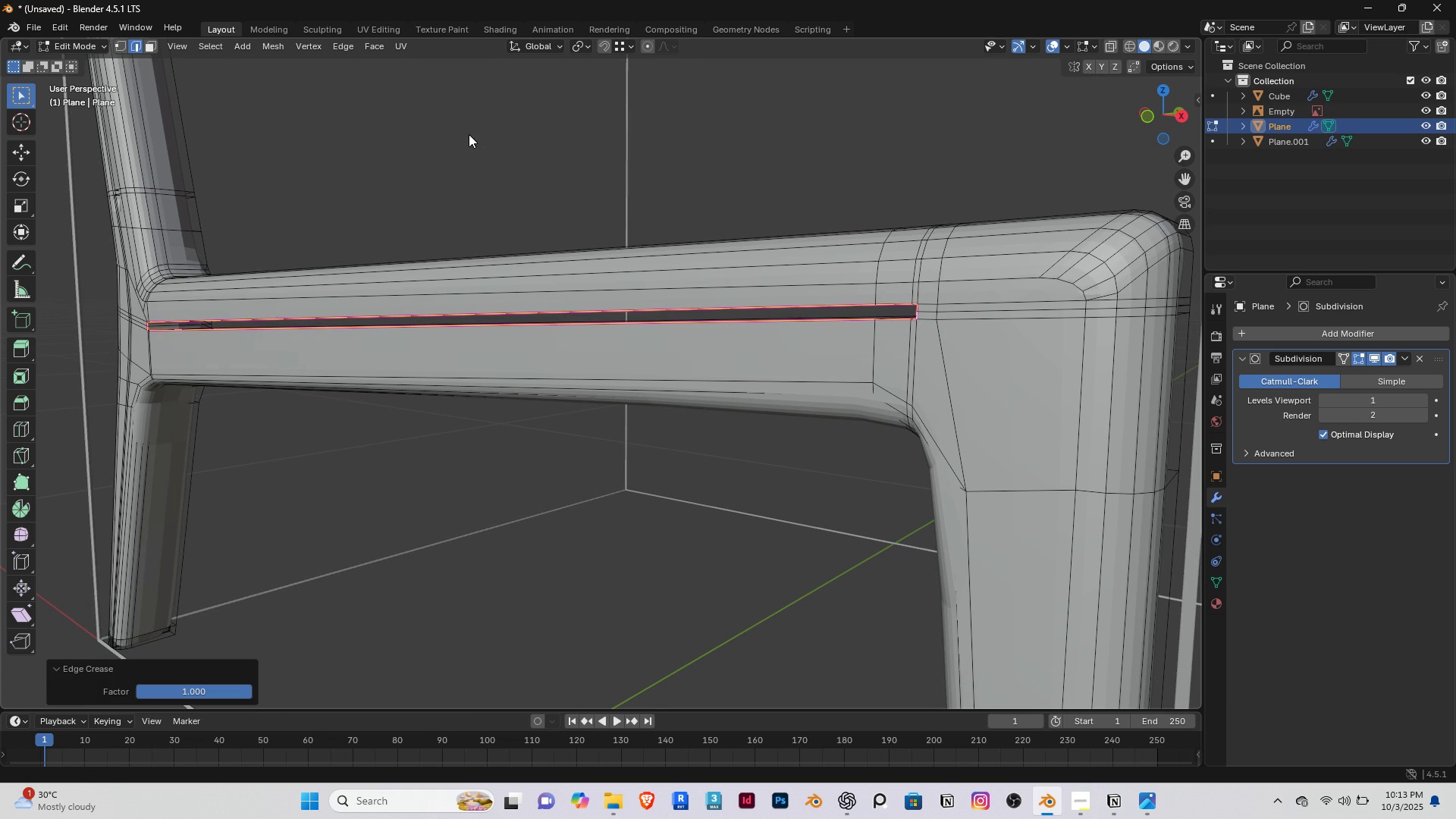 
key(Tab)
 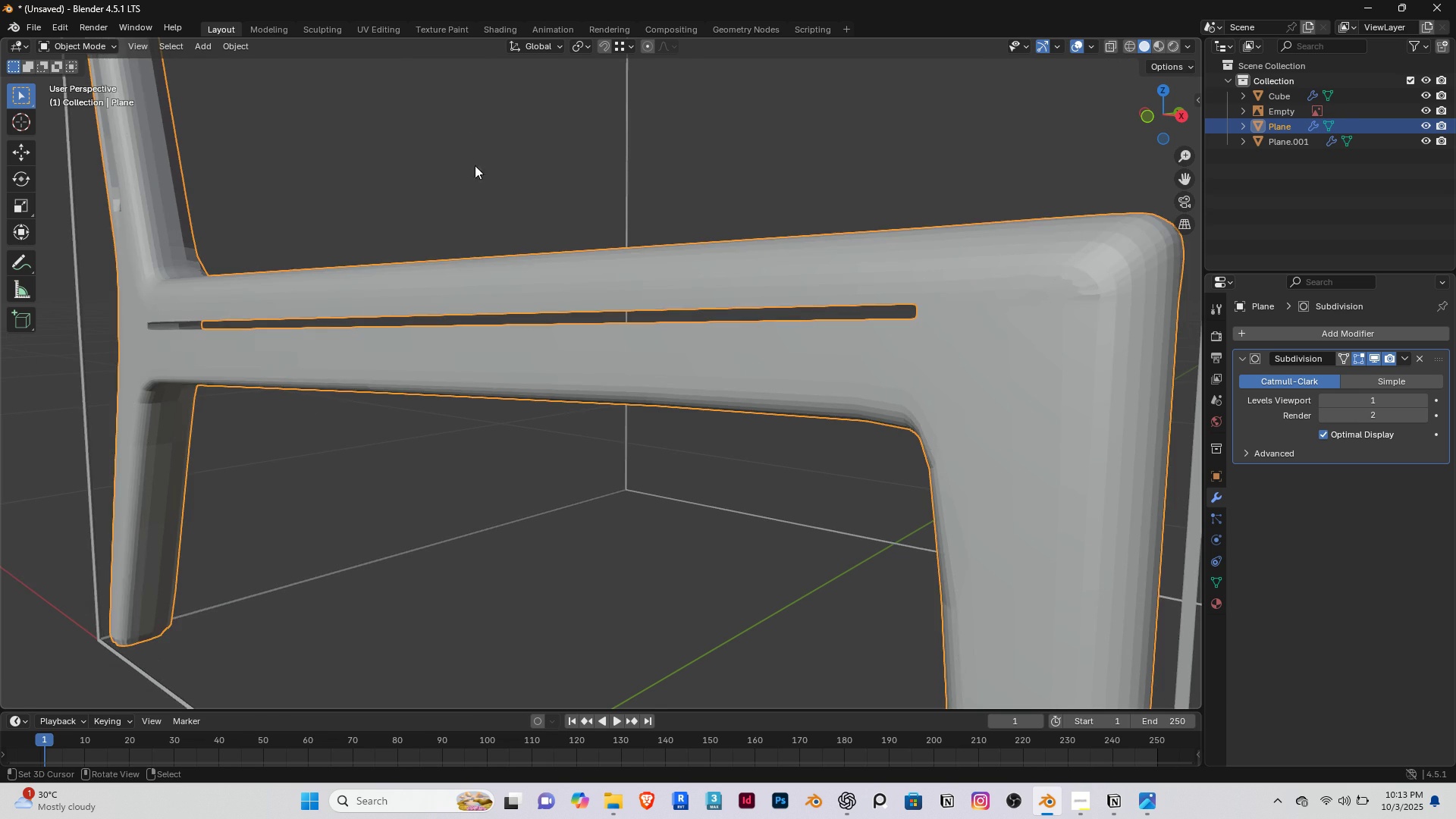 
scroll: coordinate [453, 288], scroll_direction: down, amount: 1.0
 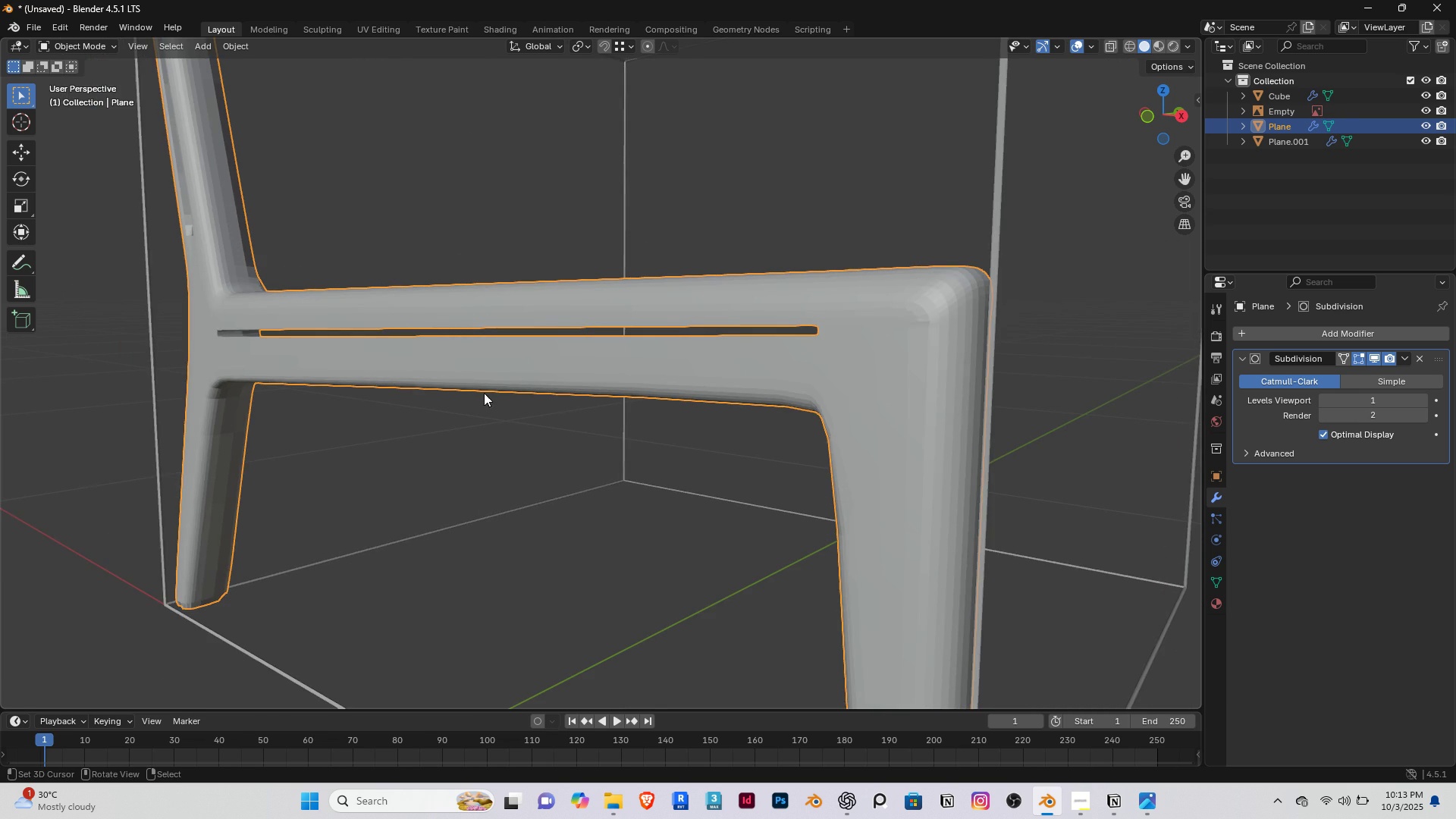 
scroll: coordinate [403, 332], scroll_direction: up, amount: 1.0
 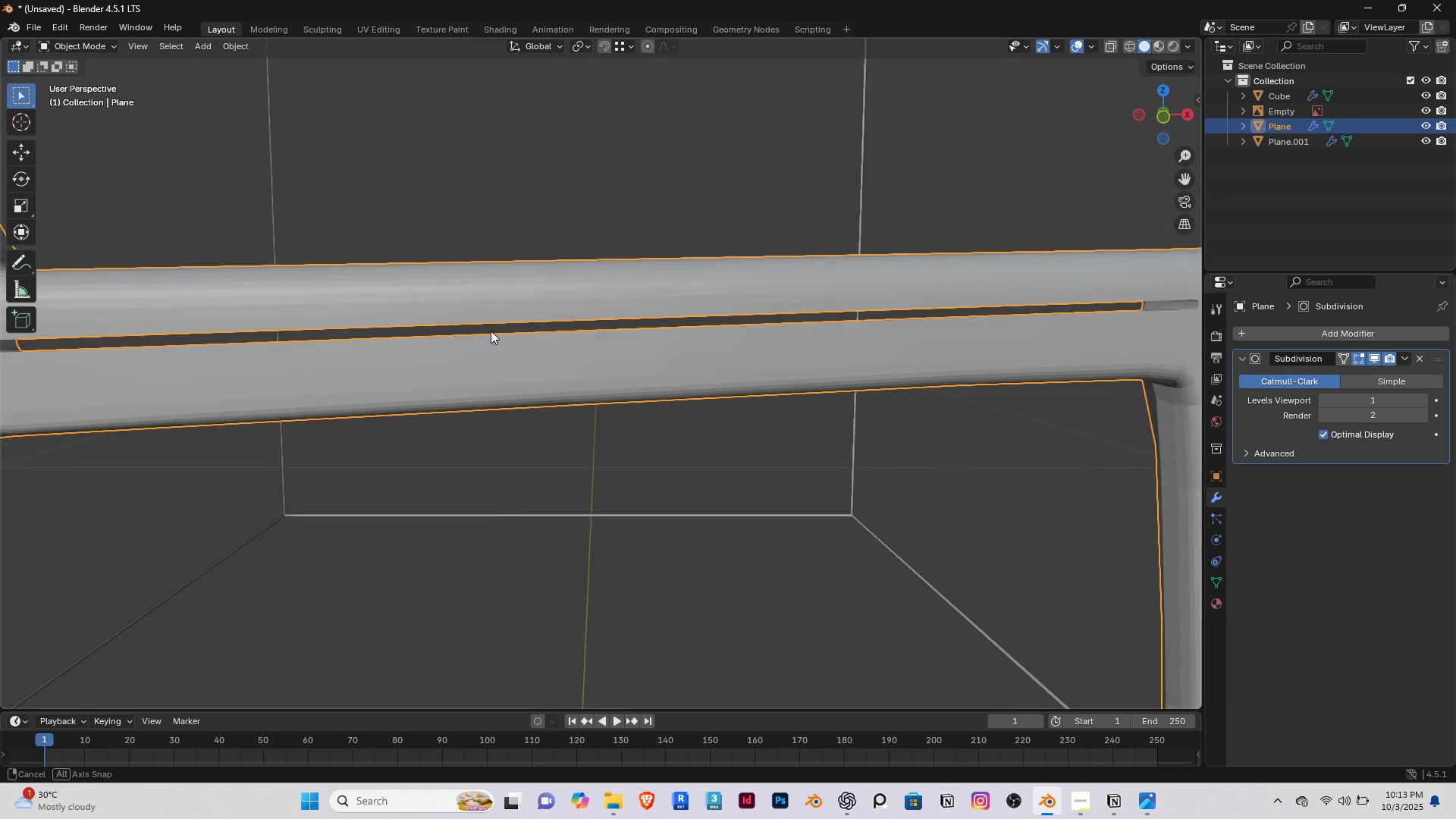 
wait(10.79)
 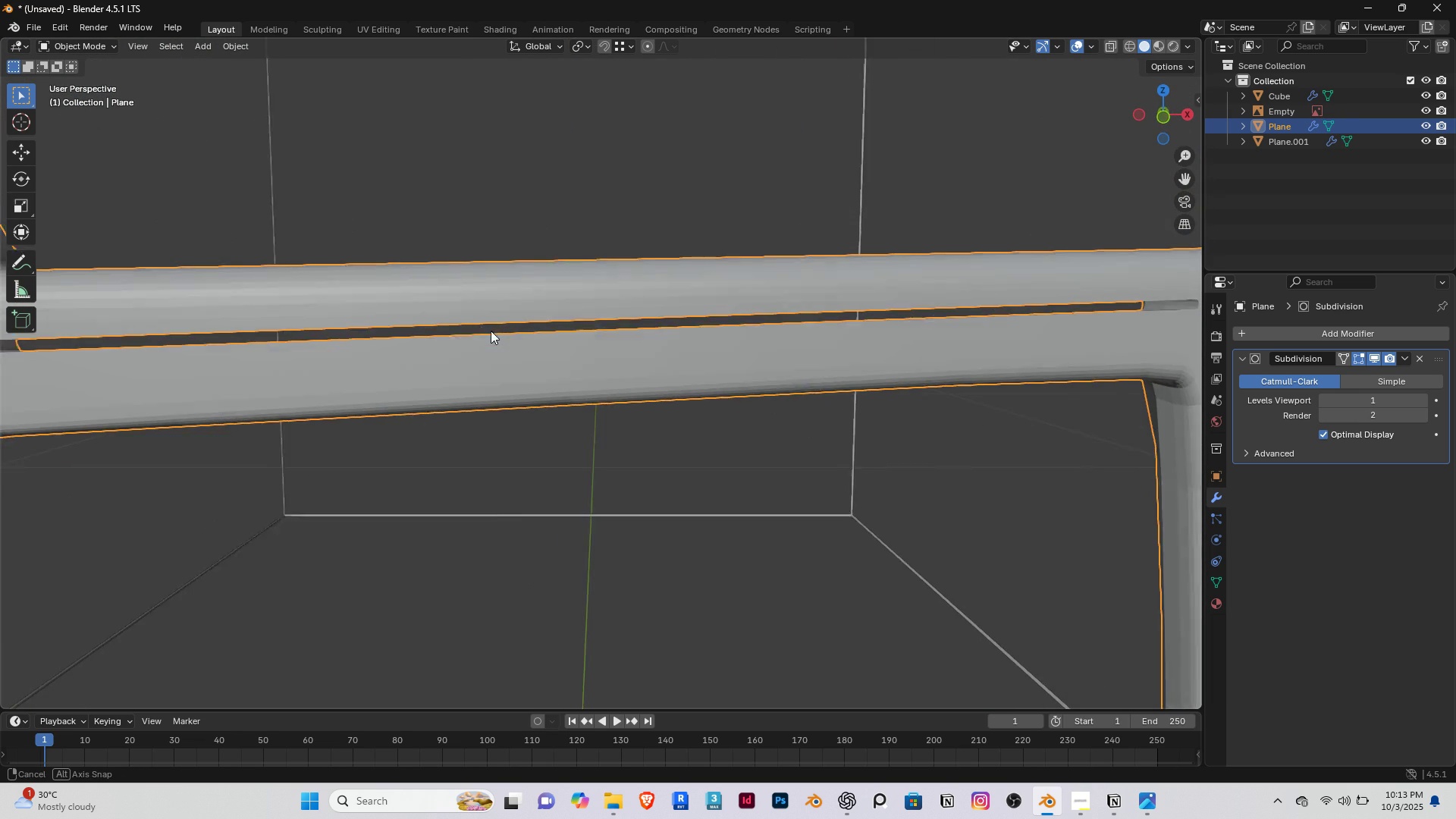 
middle_click([574, 349])
 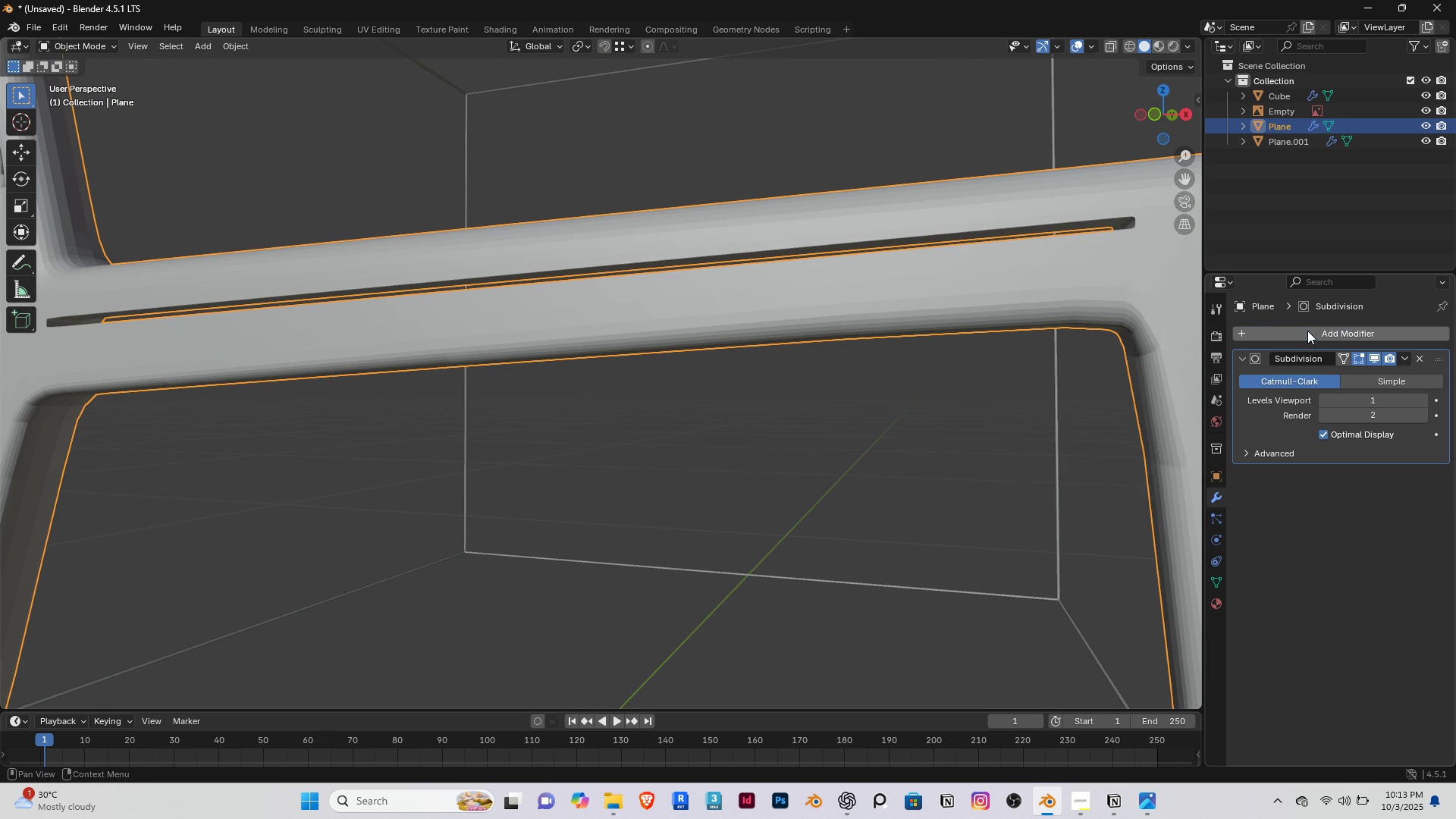 
left_click([1307, 331])
 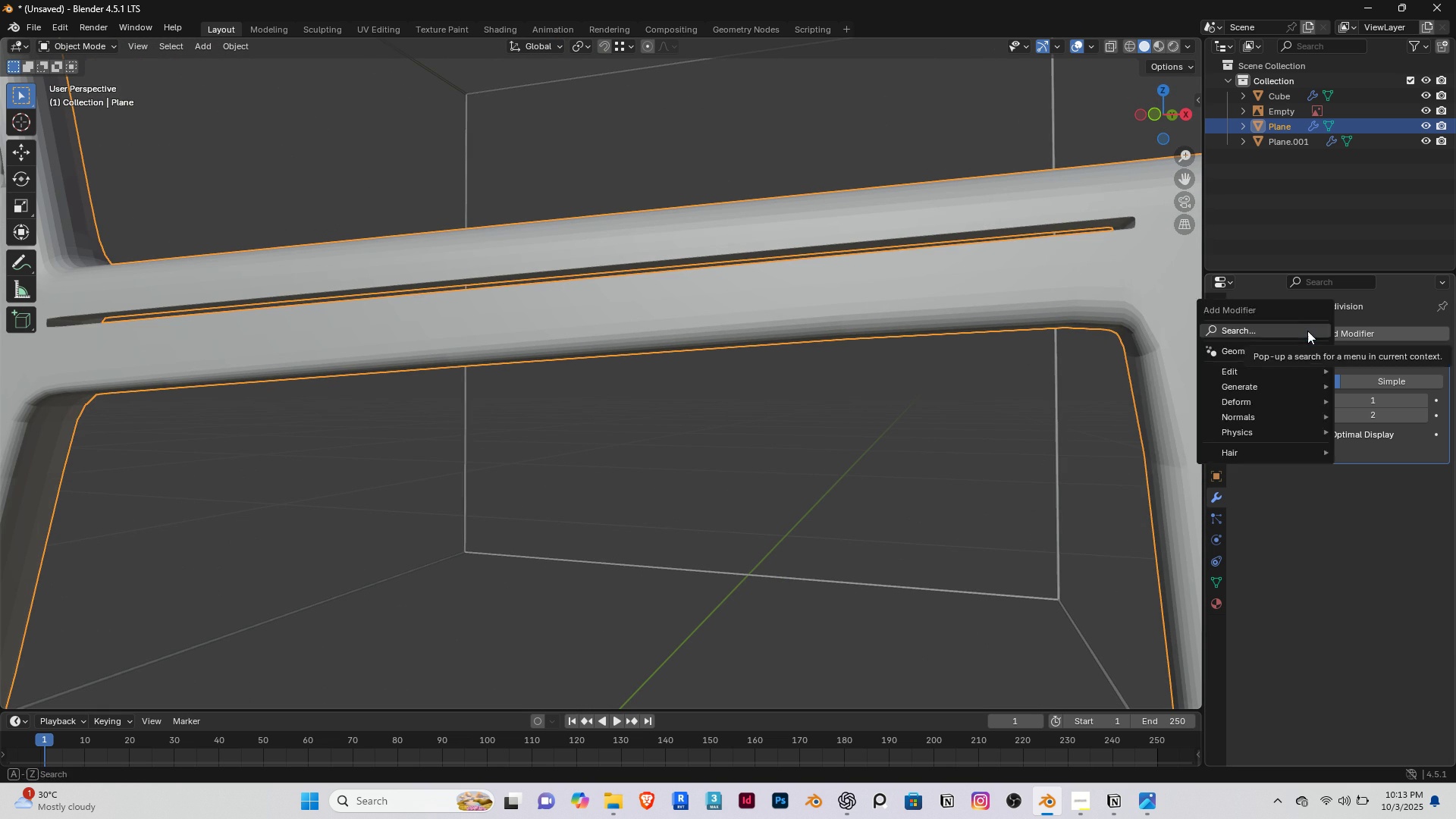 
type(mir)
 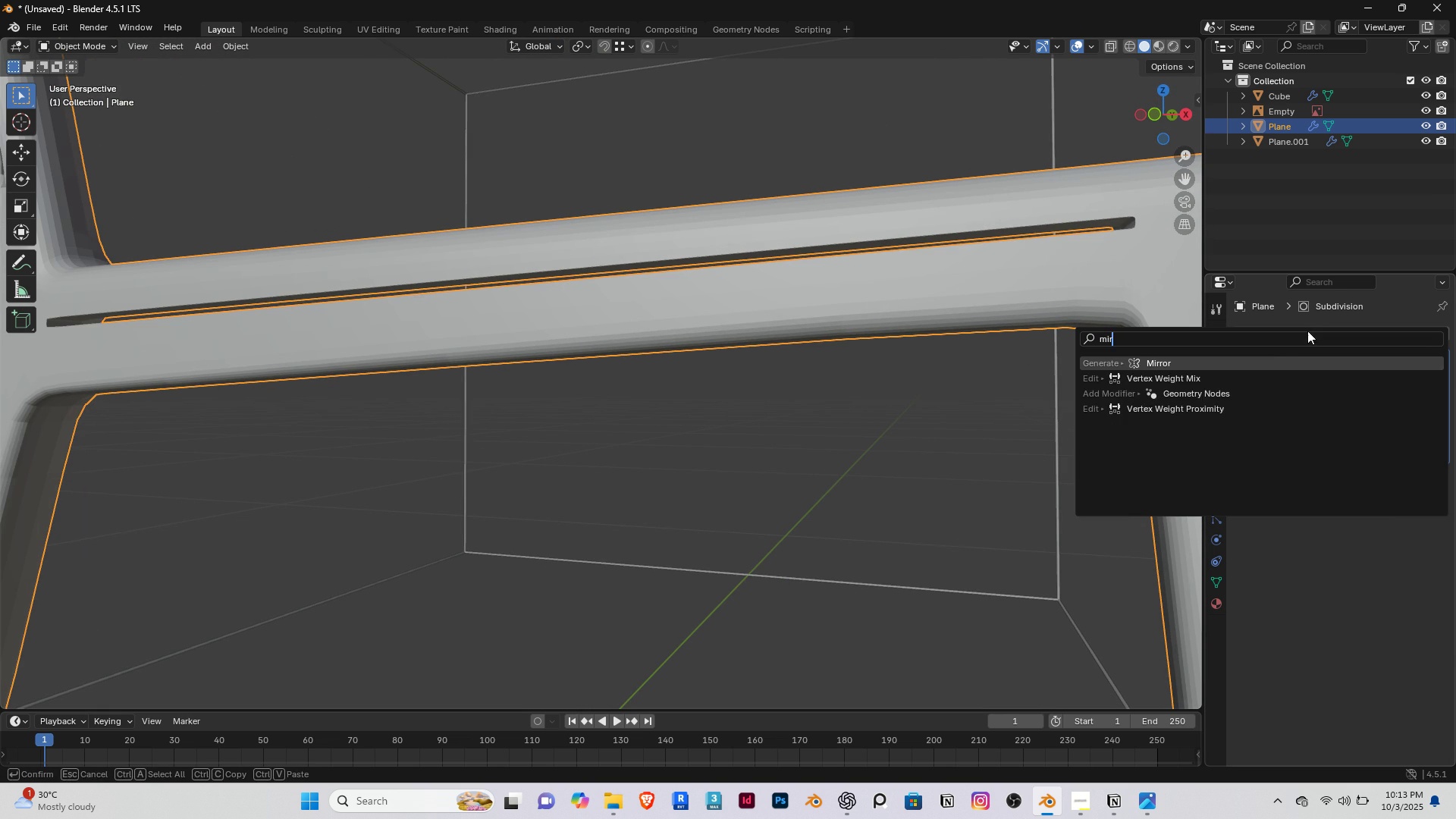 
key(Enter)
 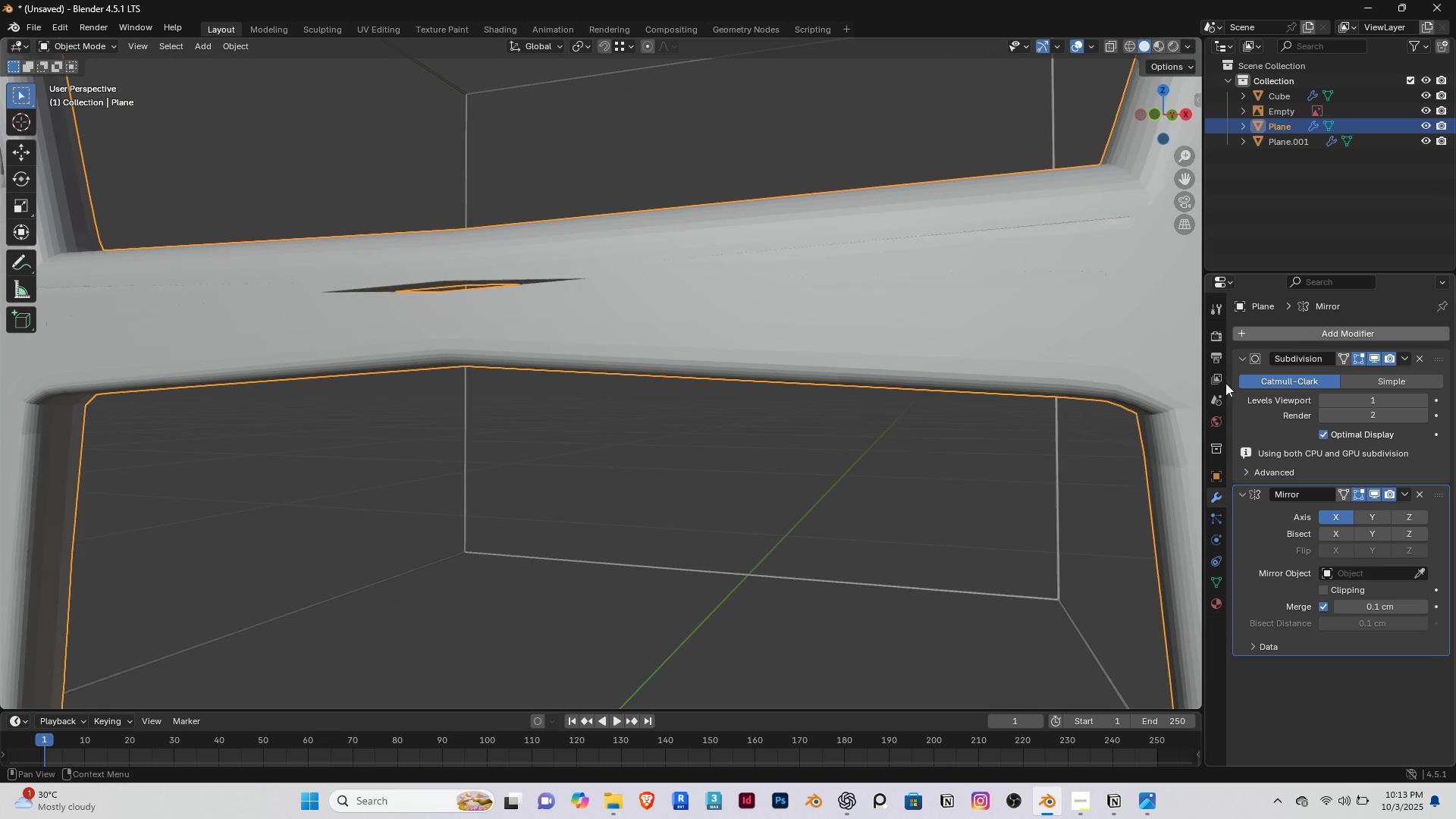 
scroll: coordinate [716, 379], scroll_direction: down, amount: 6.0
 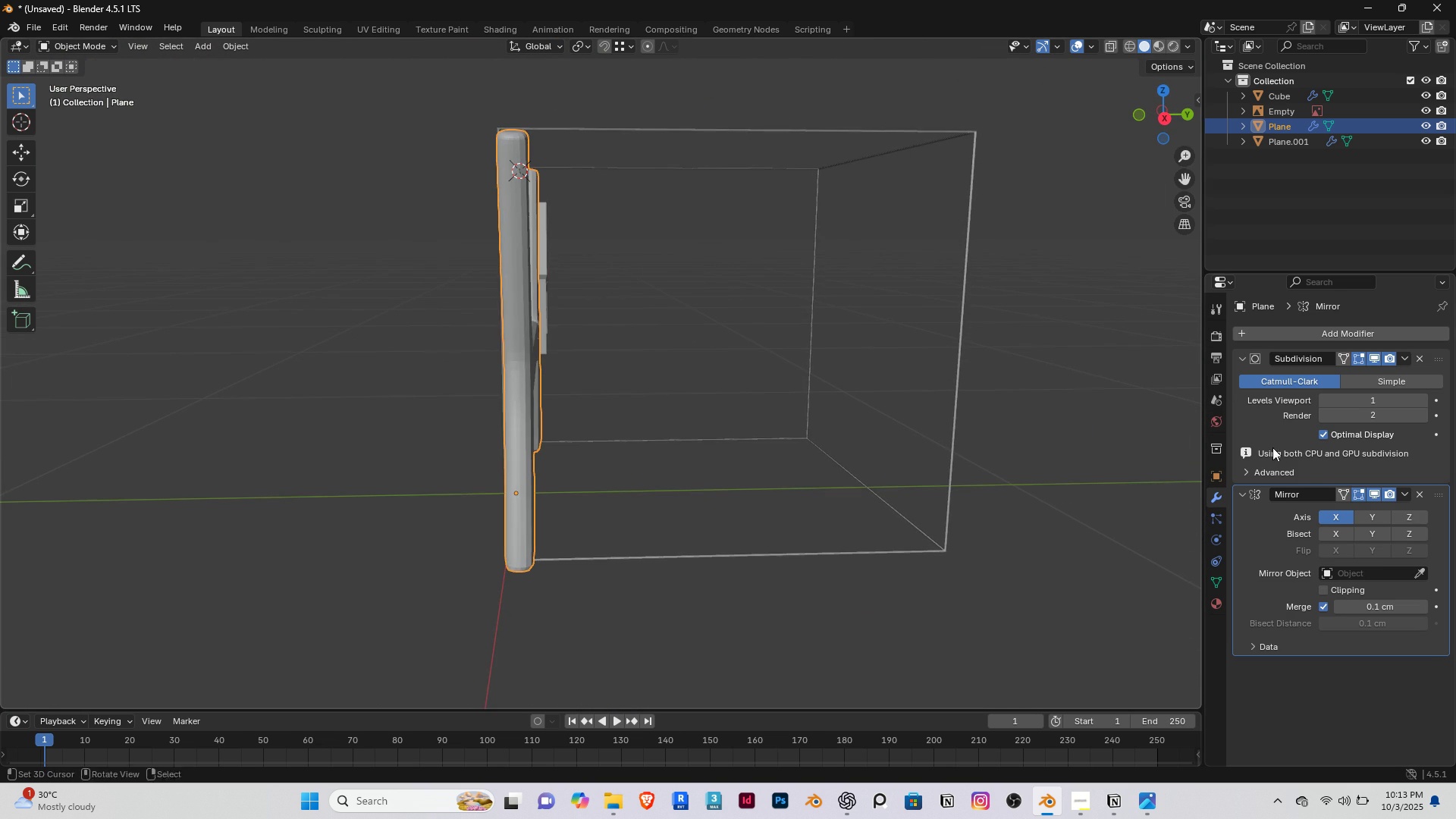 
left_click([1338, 514])
 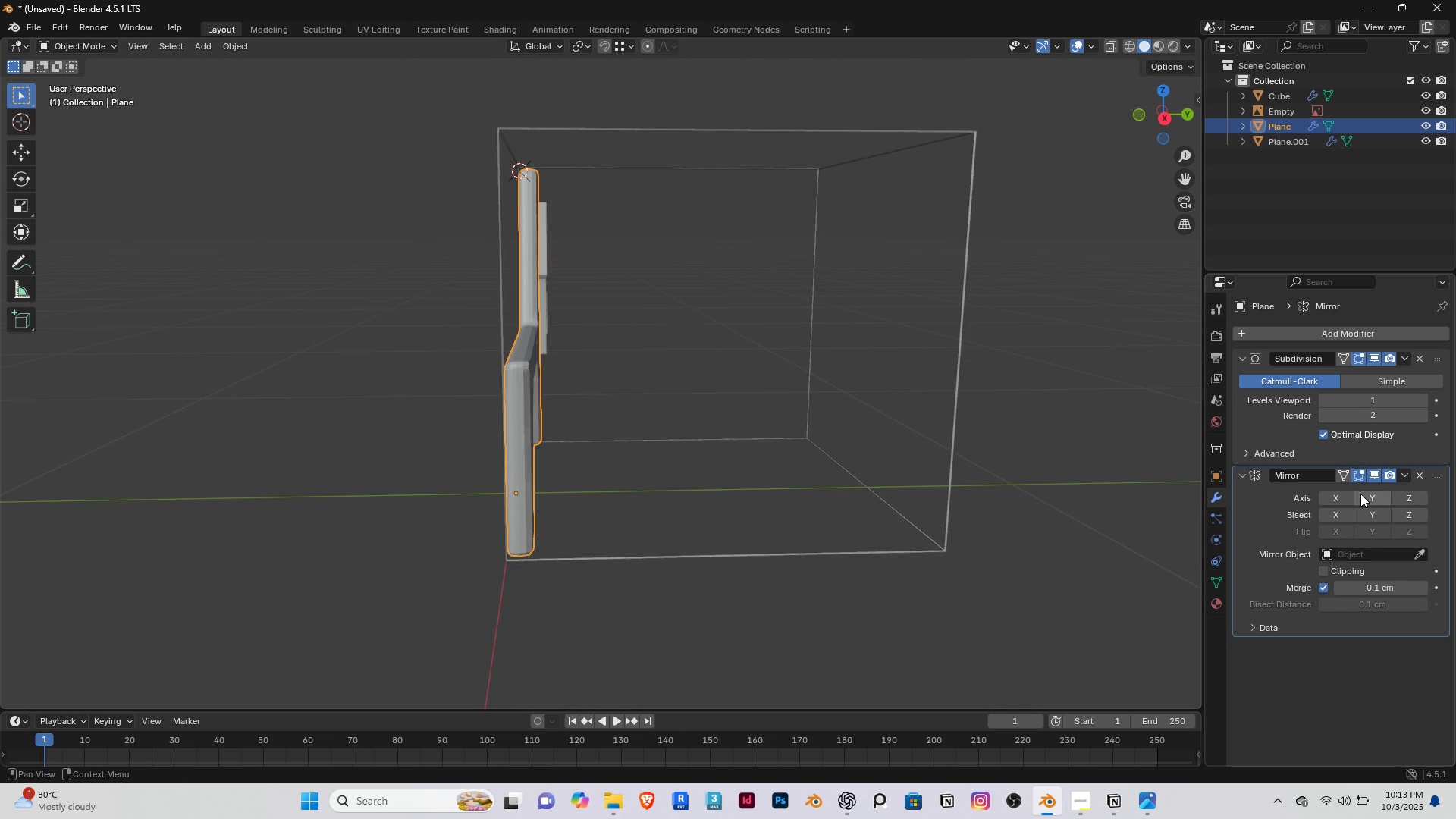 
left_click([1360, 494])
 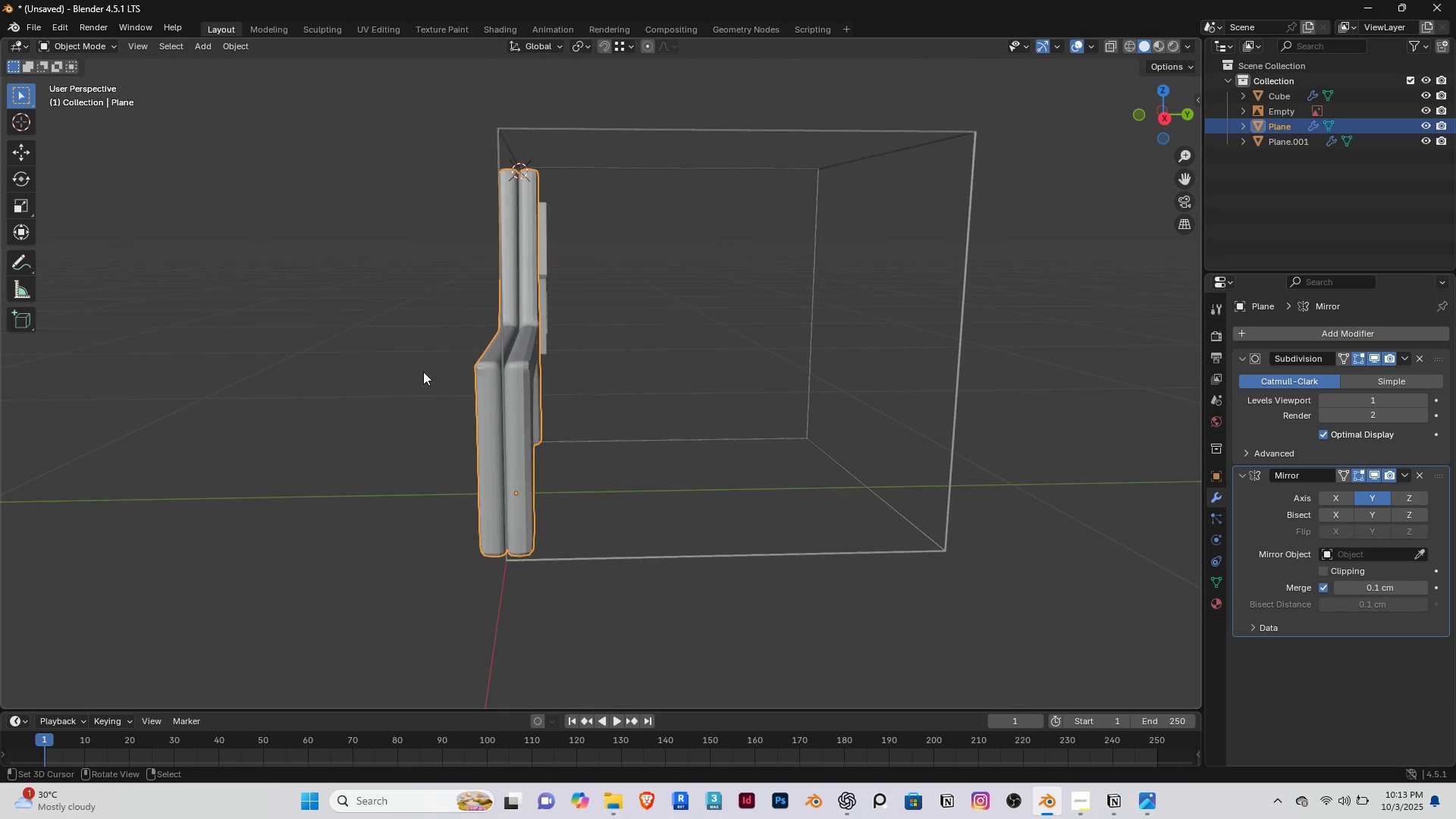 
scroll: coordinate [382, 351], scroll_direction: up, amount: 1.0
 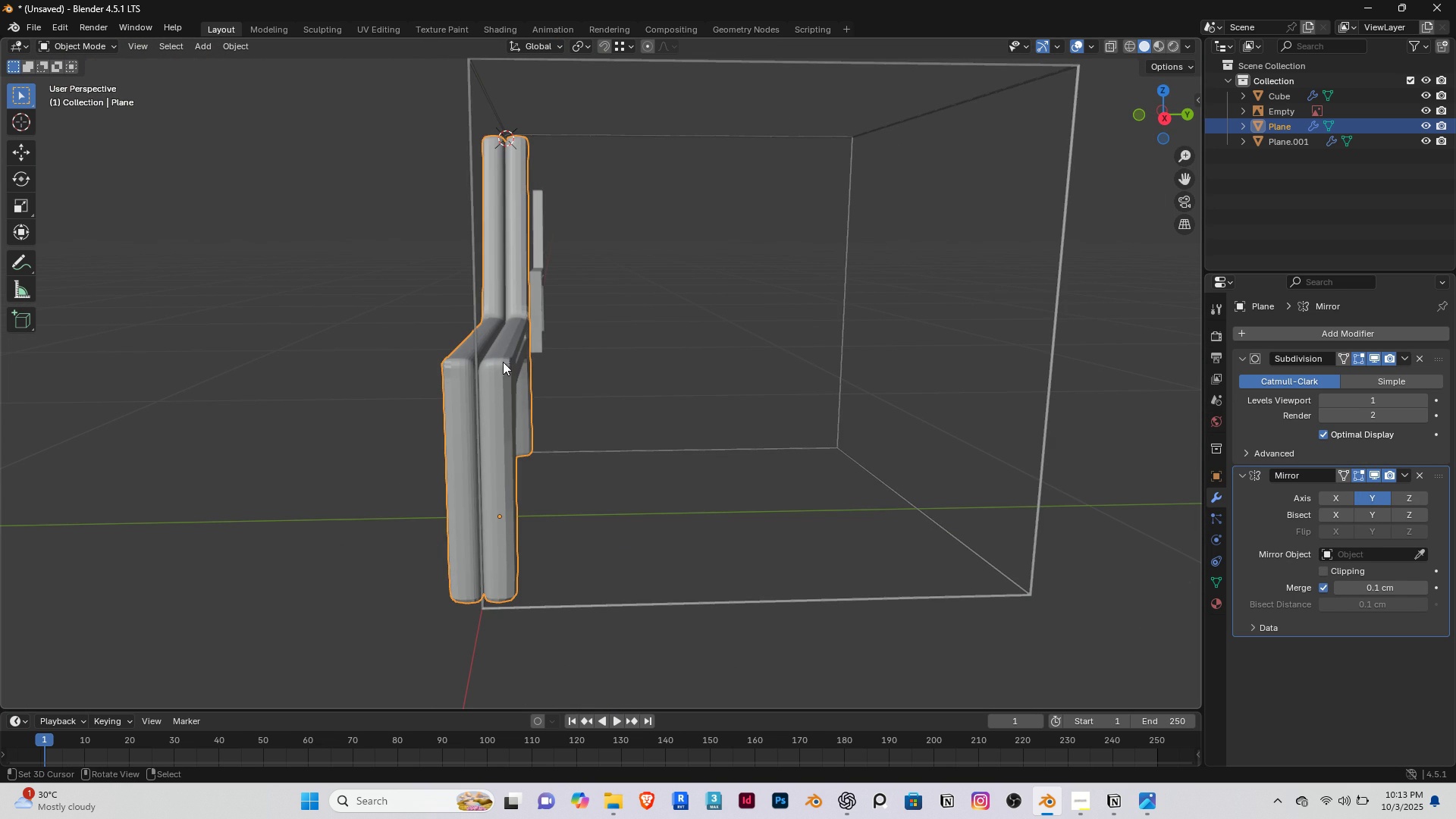 
right_click([502, 364])
 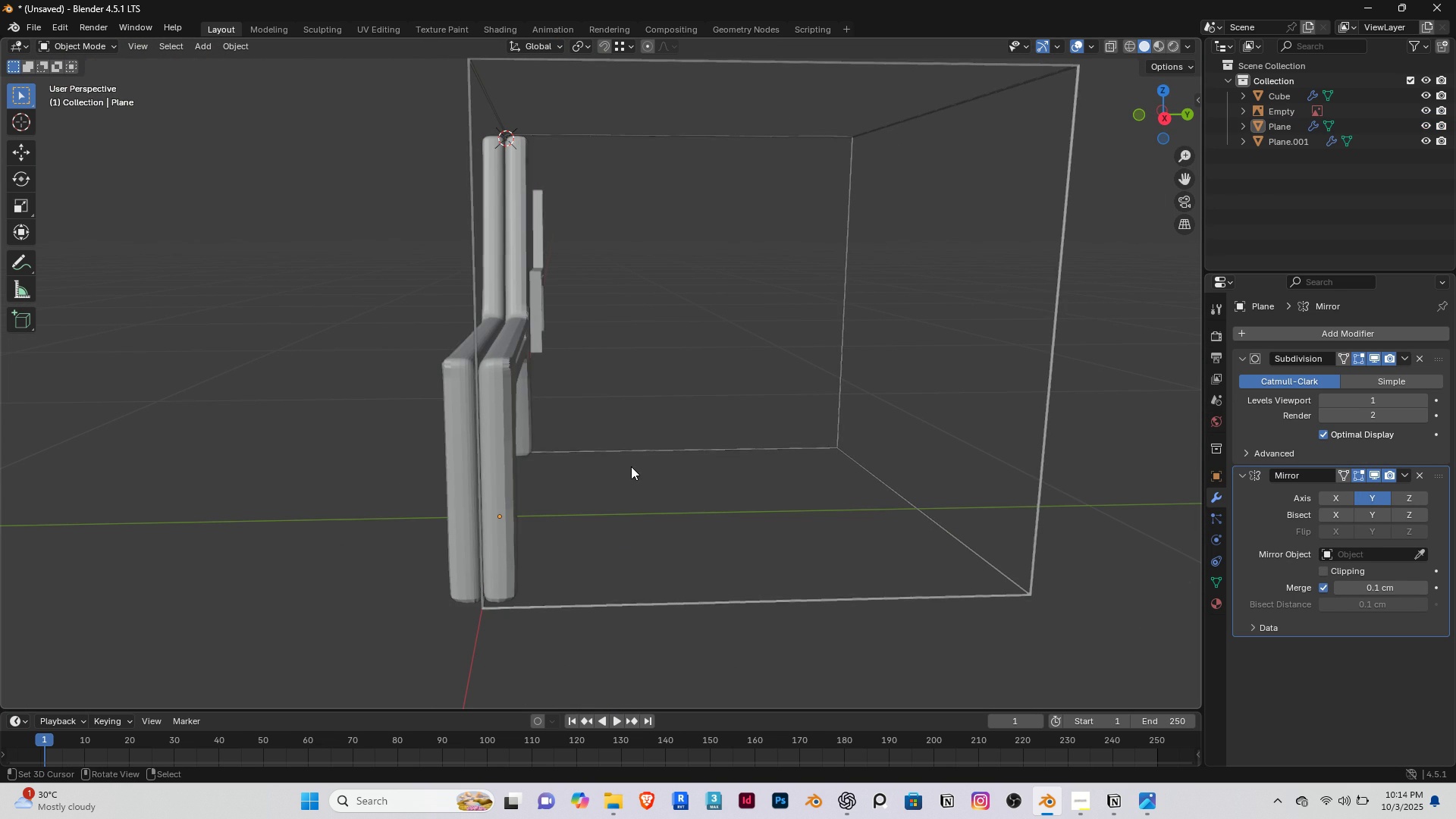 
right_click([631, 466])
 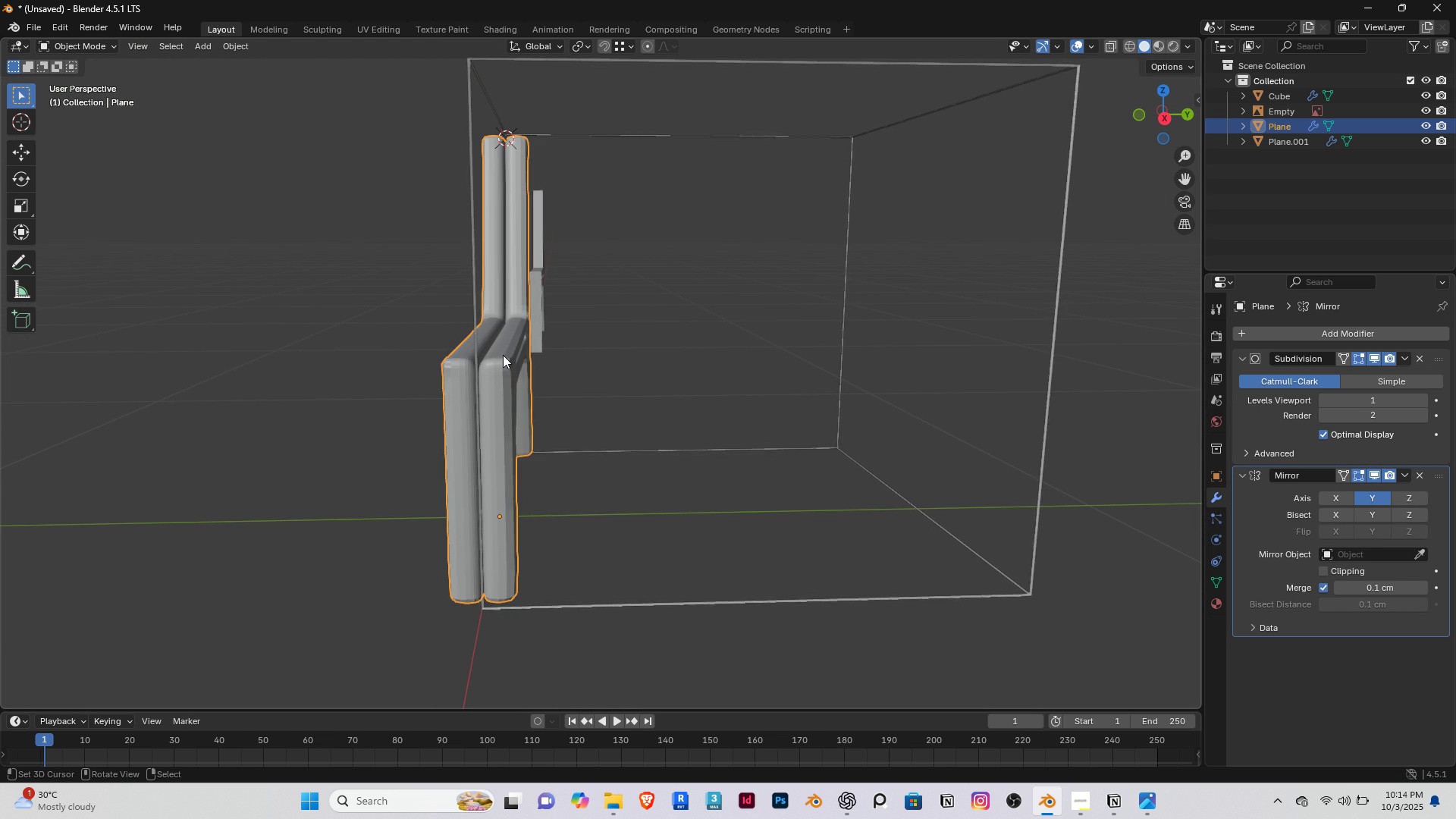 
right_click([503, 355])
 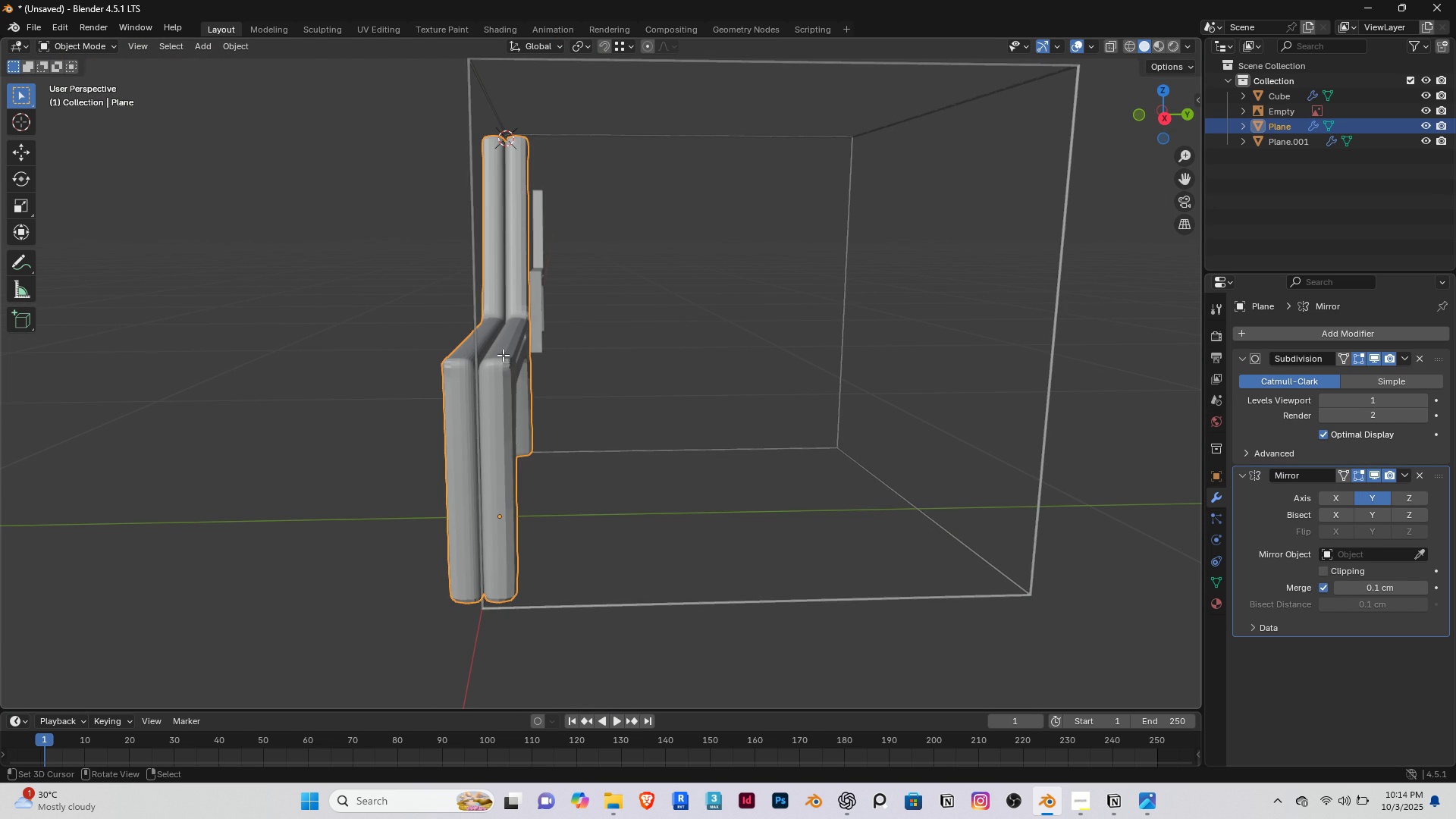 
key(Tab)
 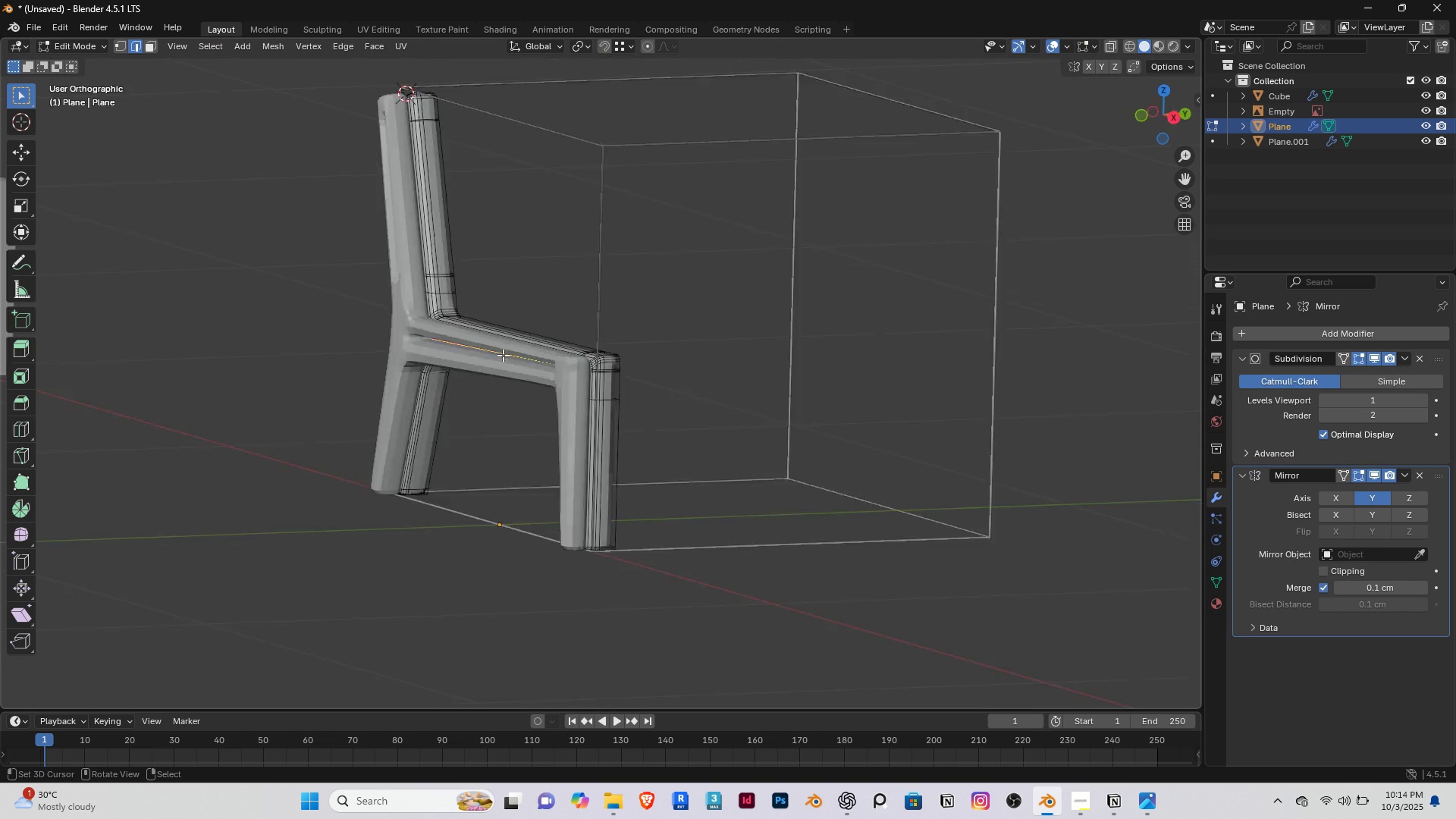 
key(End)
 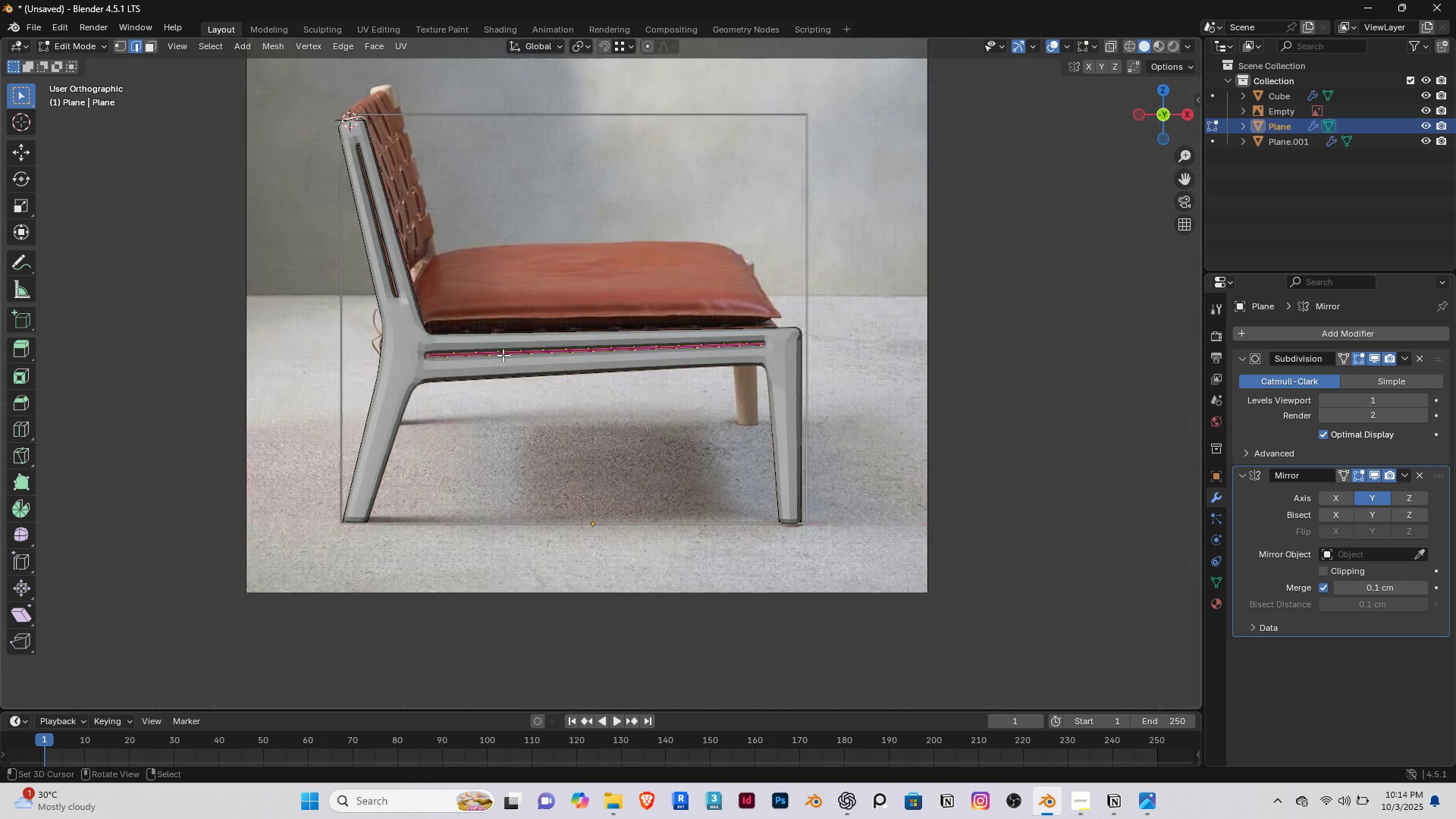 
key(PageDown)
 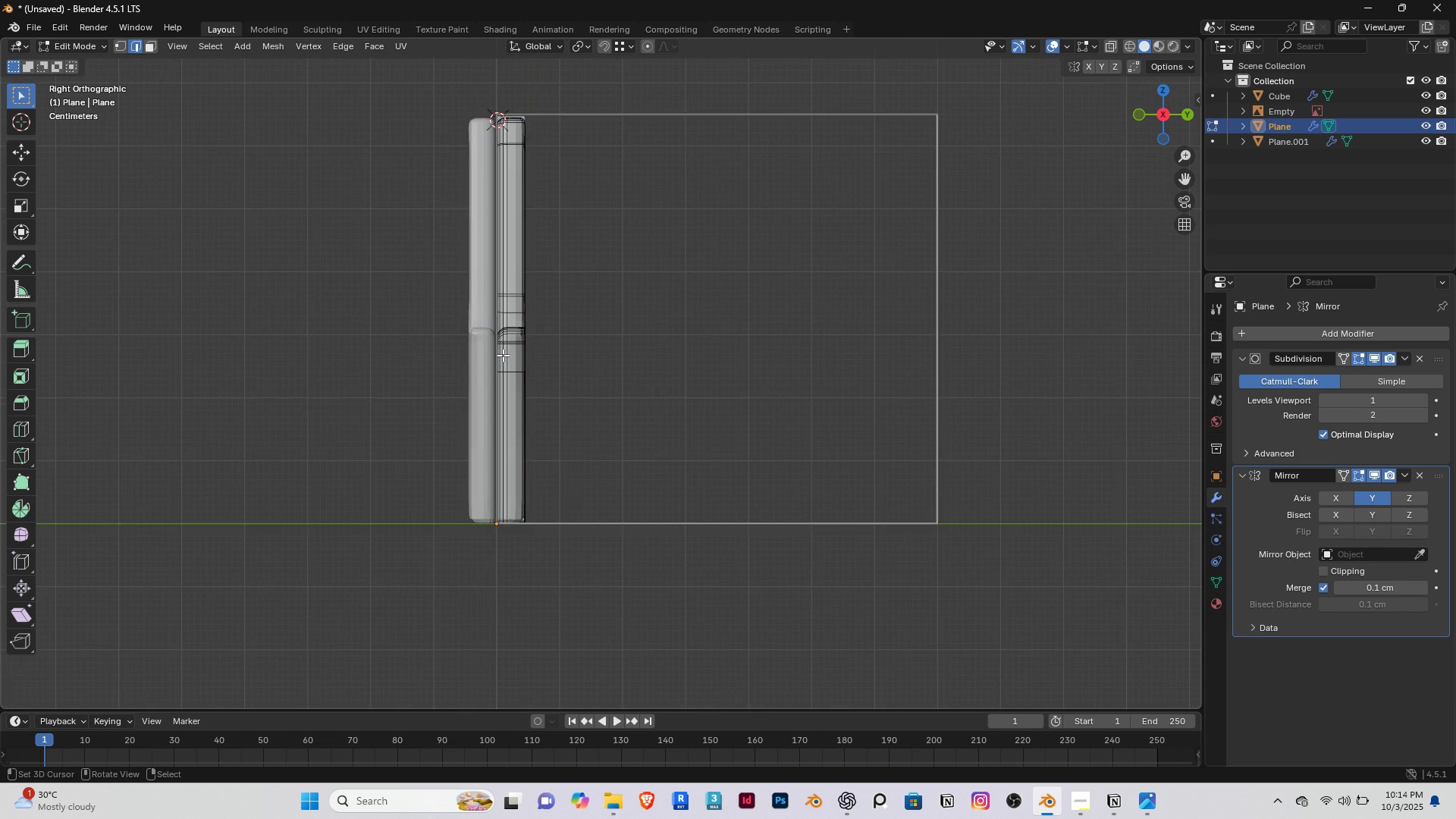 
scroll: coordinate [475, 324], scroll_direction: up, amount: 4.0
 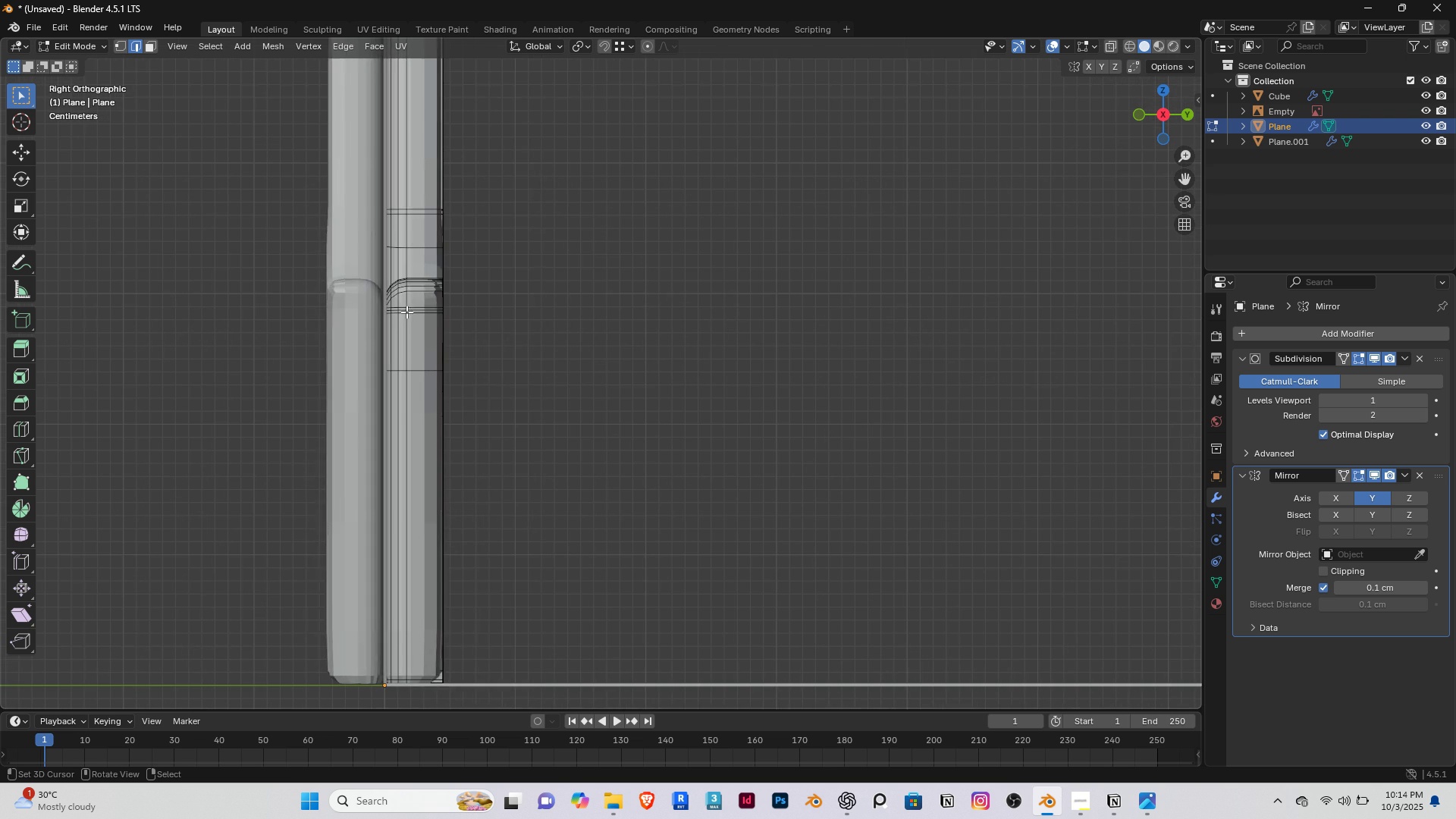 
key(Shift+ShiftRight)
 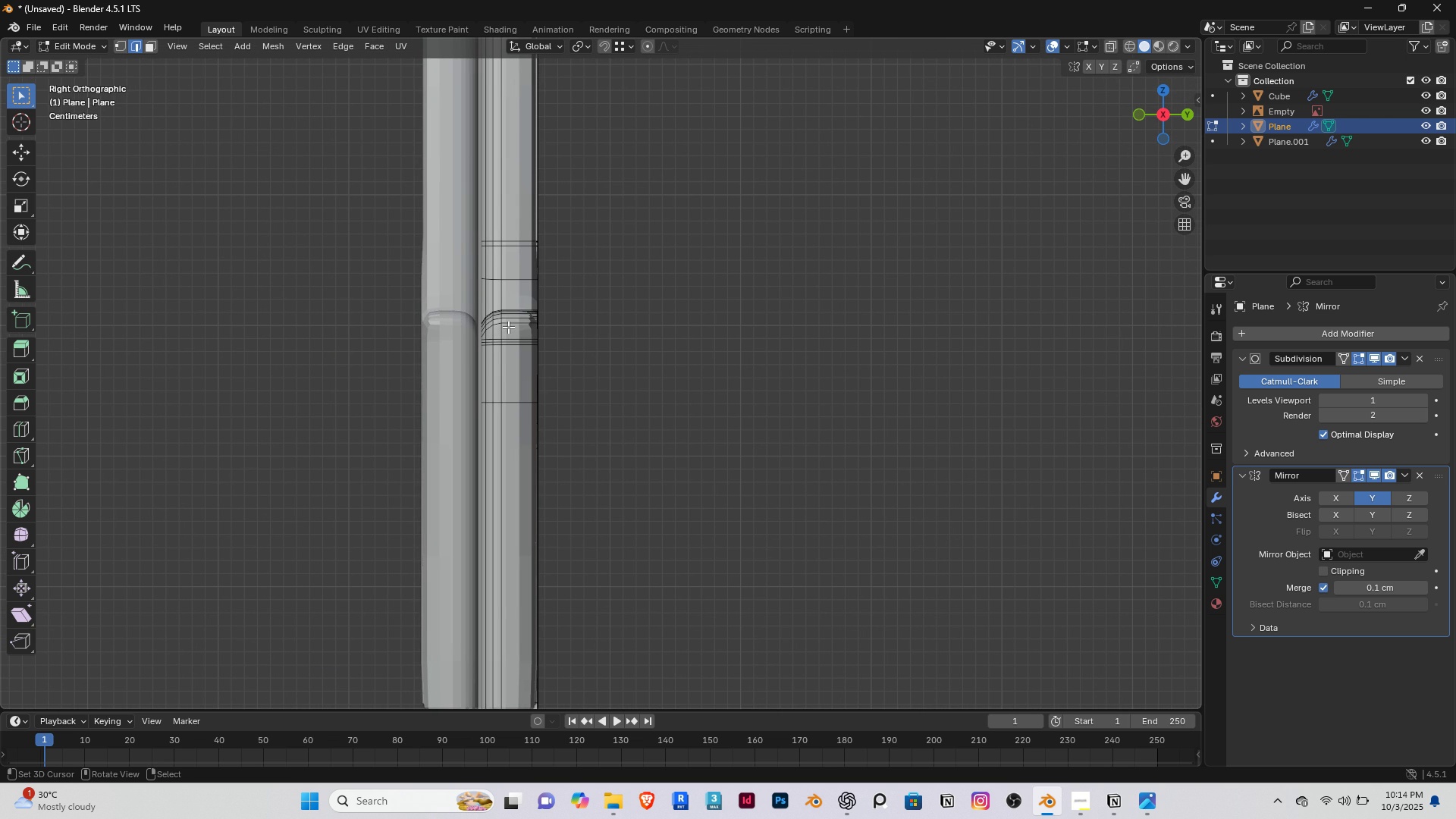 
left_click([509, 326])
 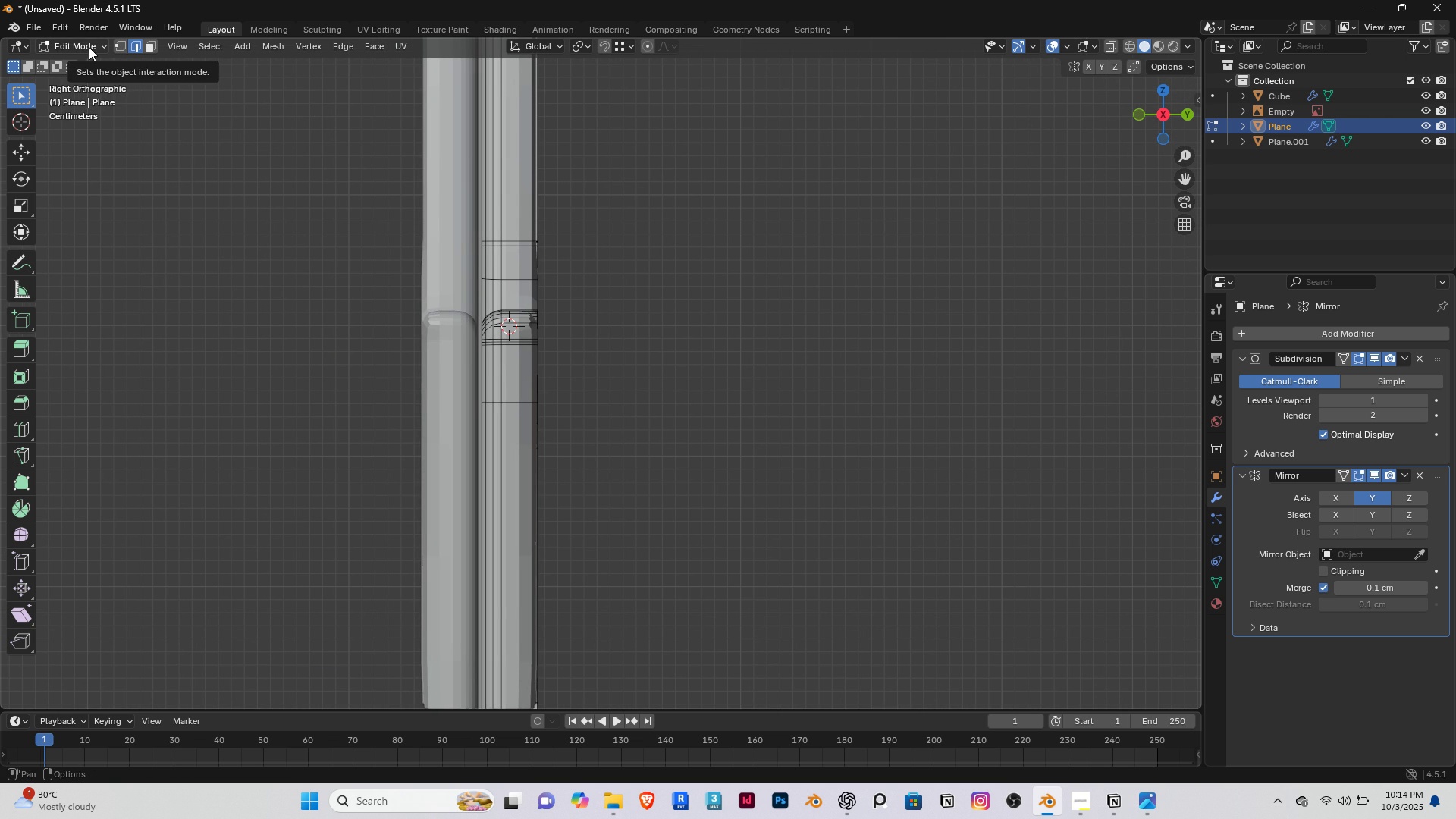 
left_click([89, 47])
 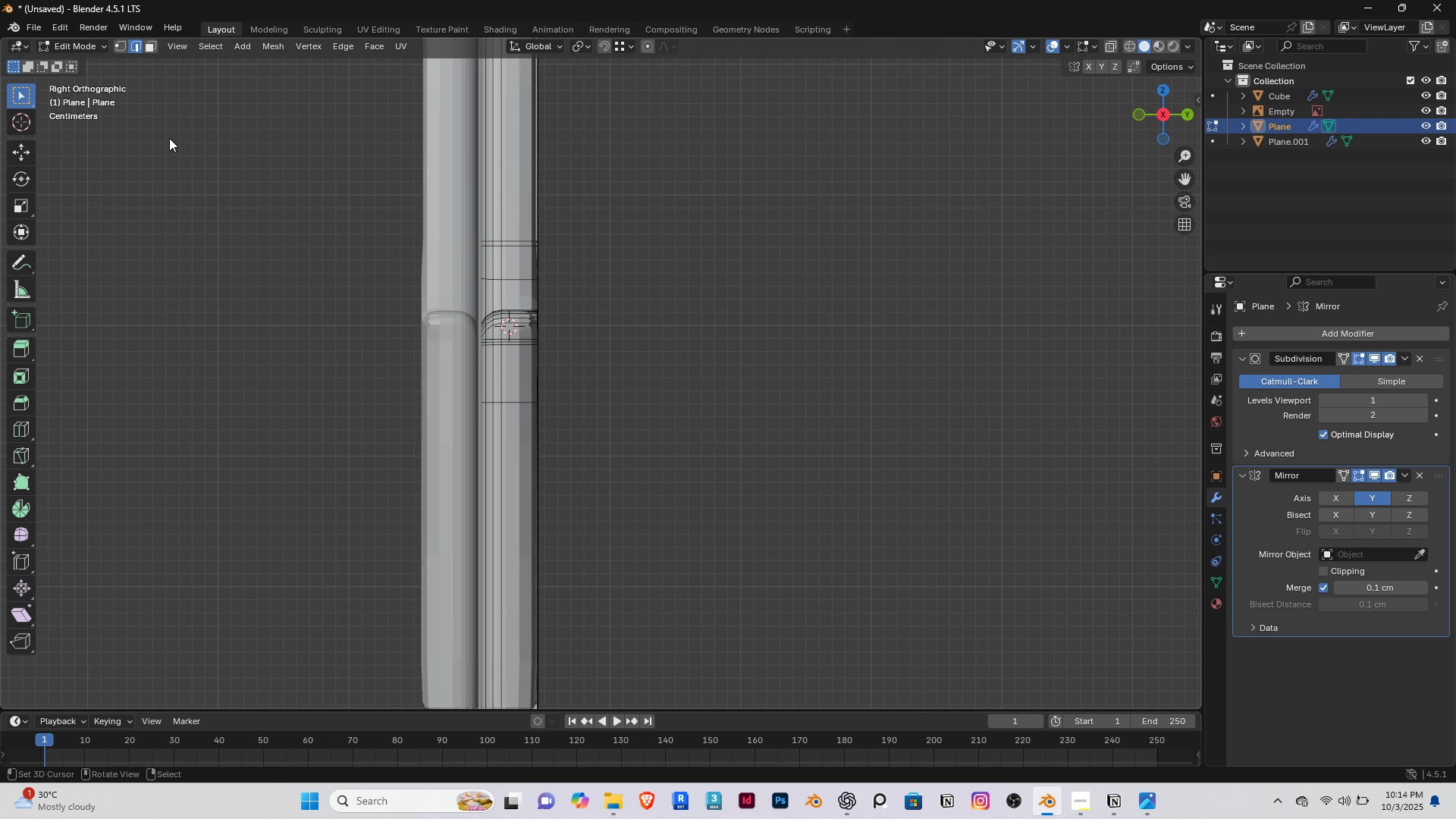 
key(Tab)
 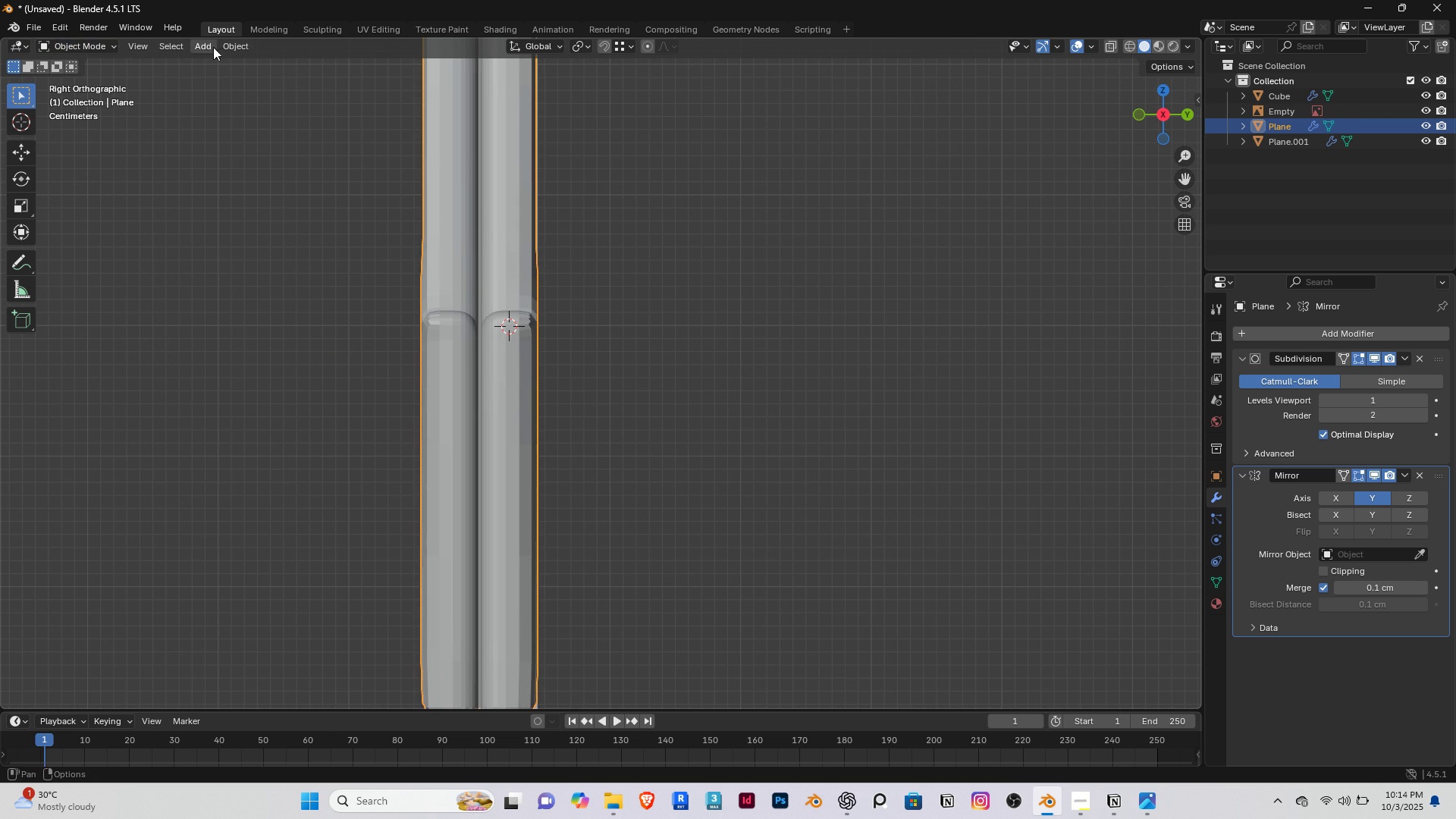 
left_click([234, 42])
 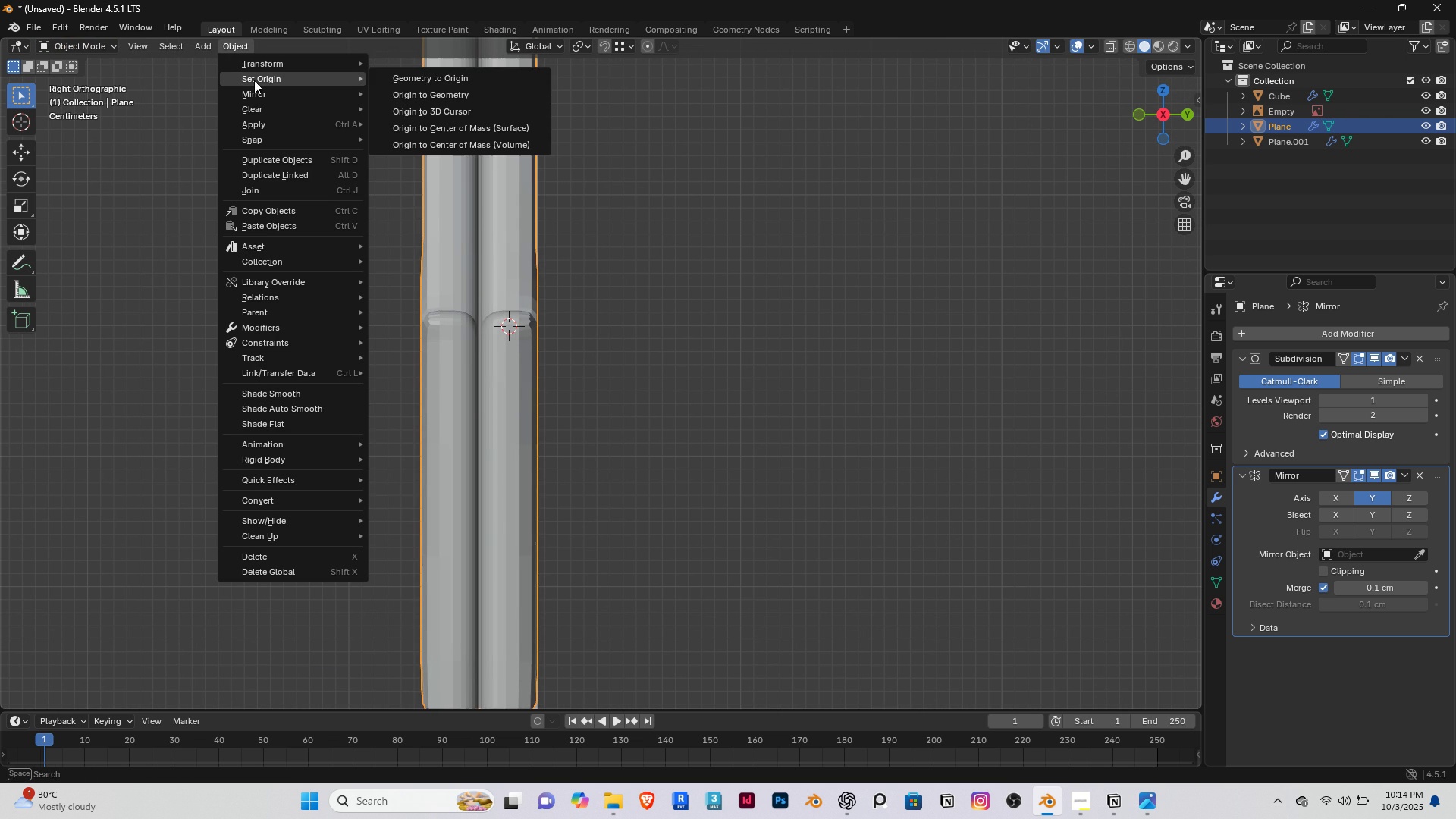 
left_click([254, 80])
 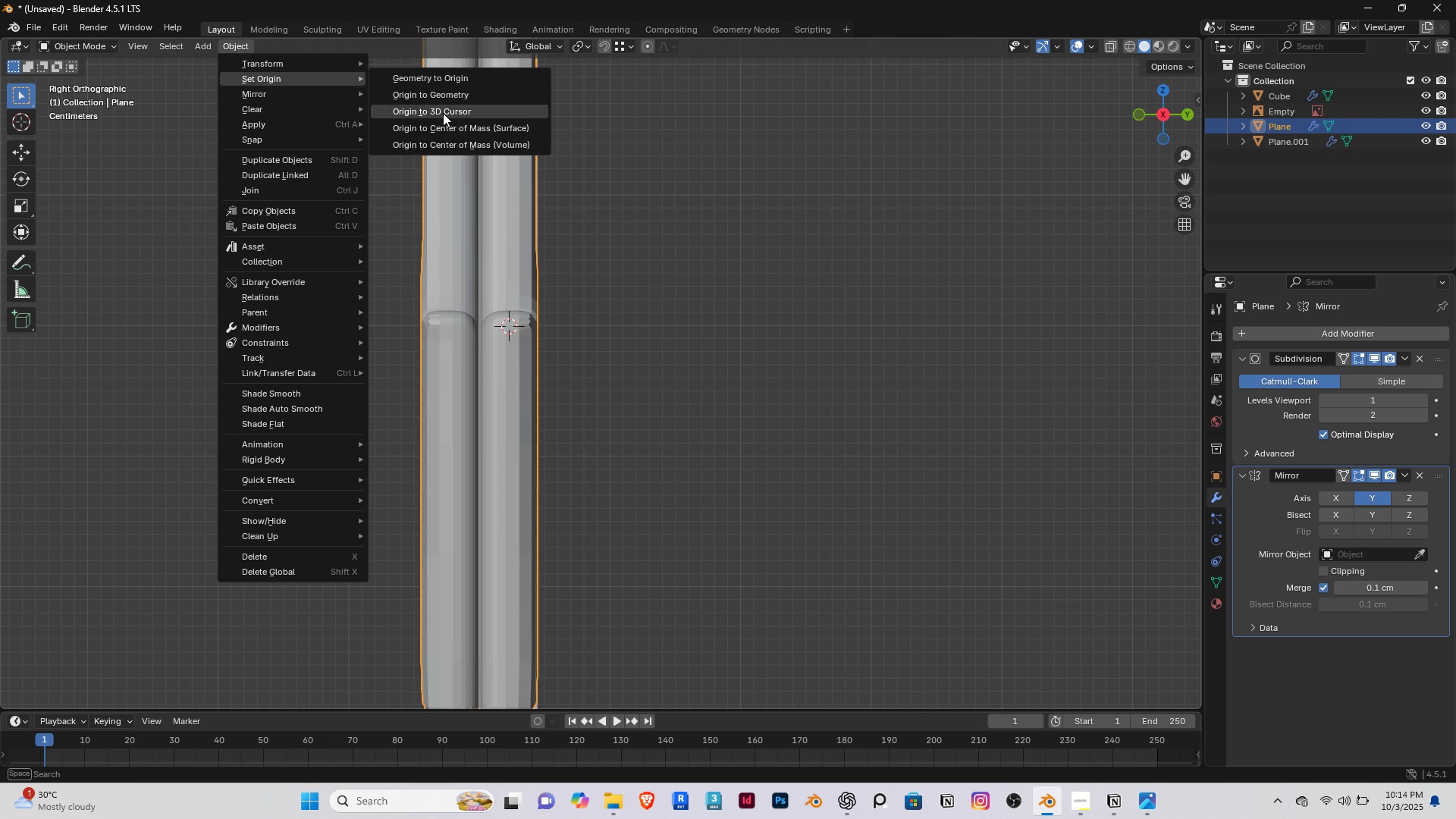 
left_click([443, 113])
 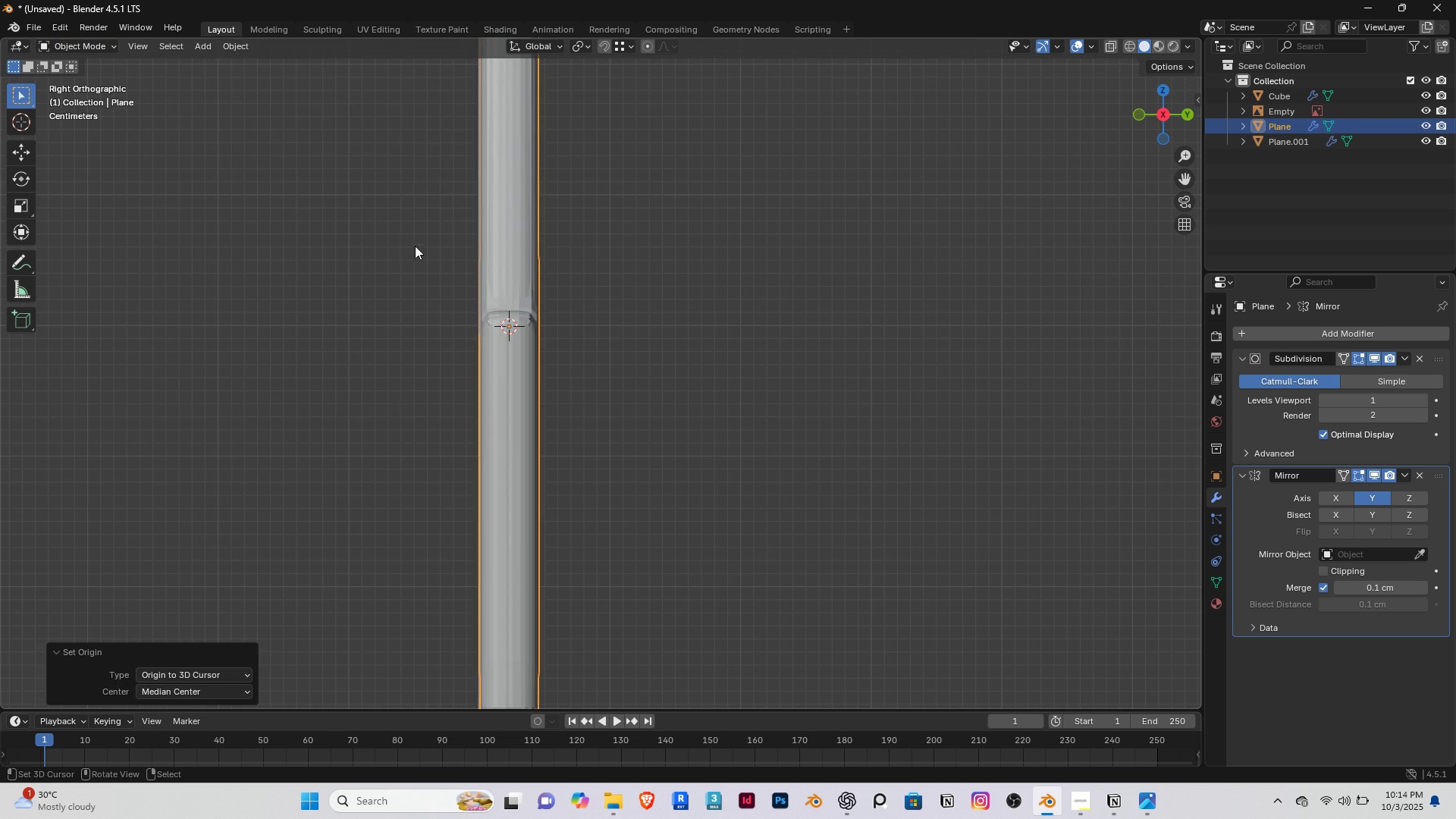 
scroll: coordinate [408, 248], scroll_direction: down, amount: 2.0
 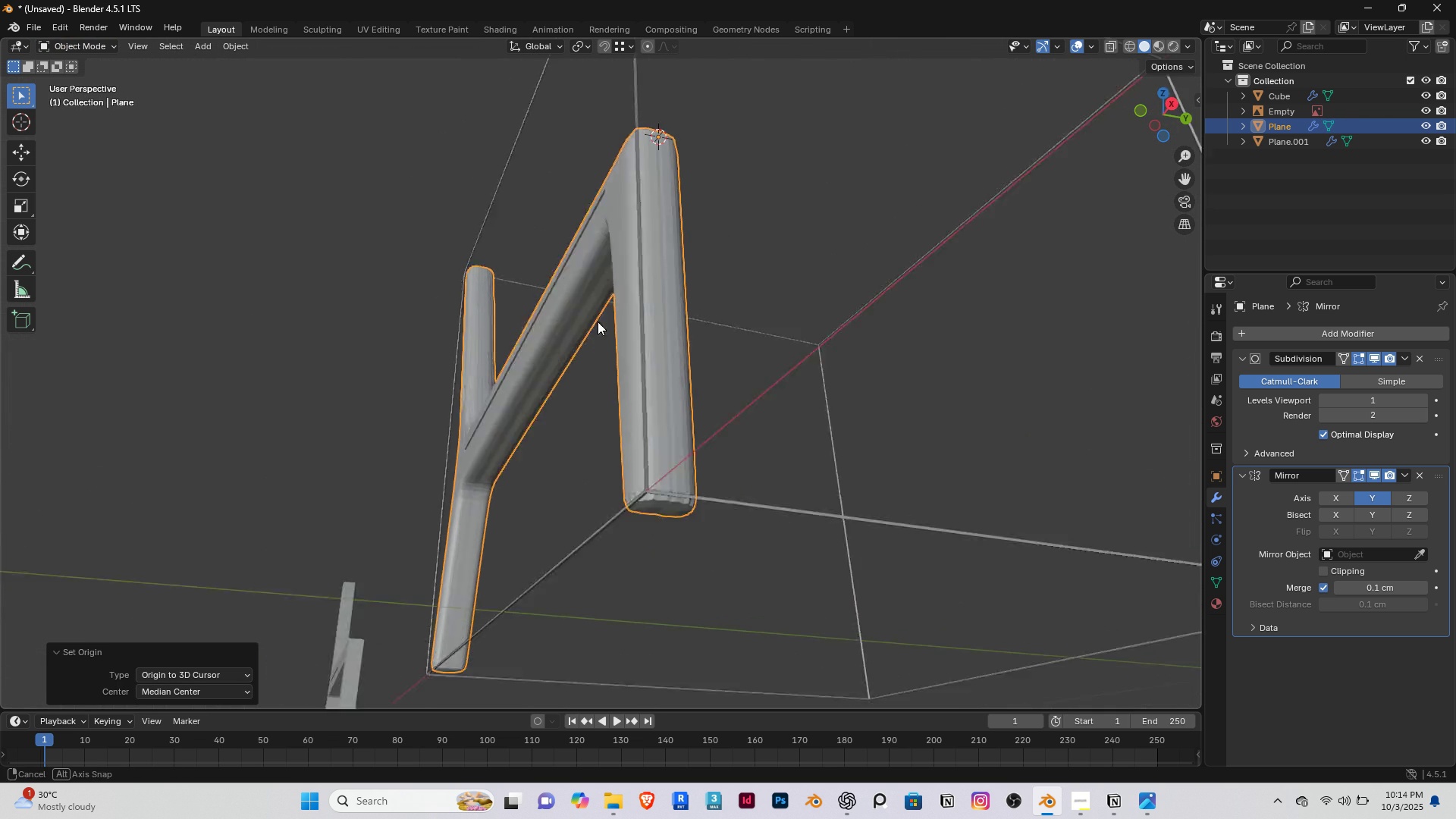 
scroll: coordinate [599, 381], scroll_direction: up, amount: 3.0
 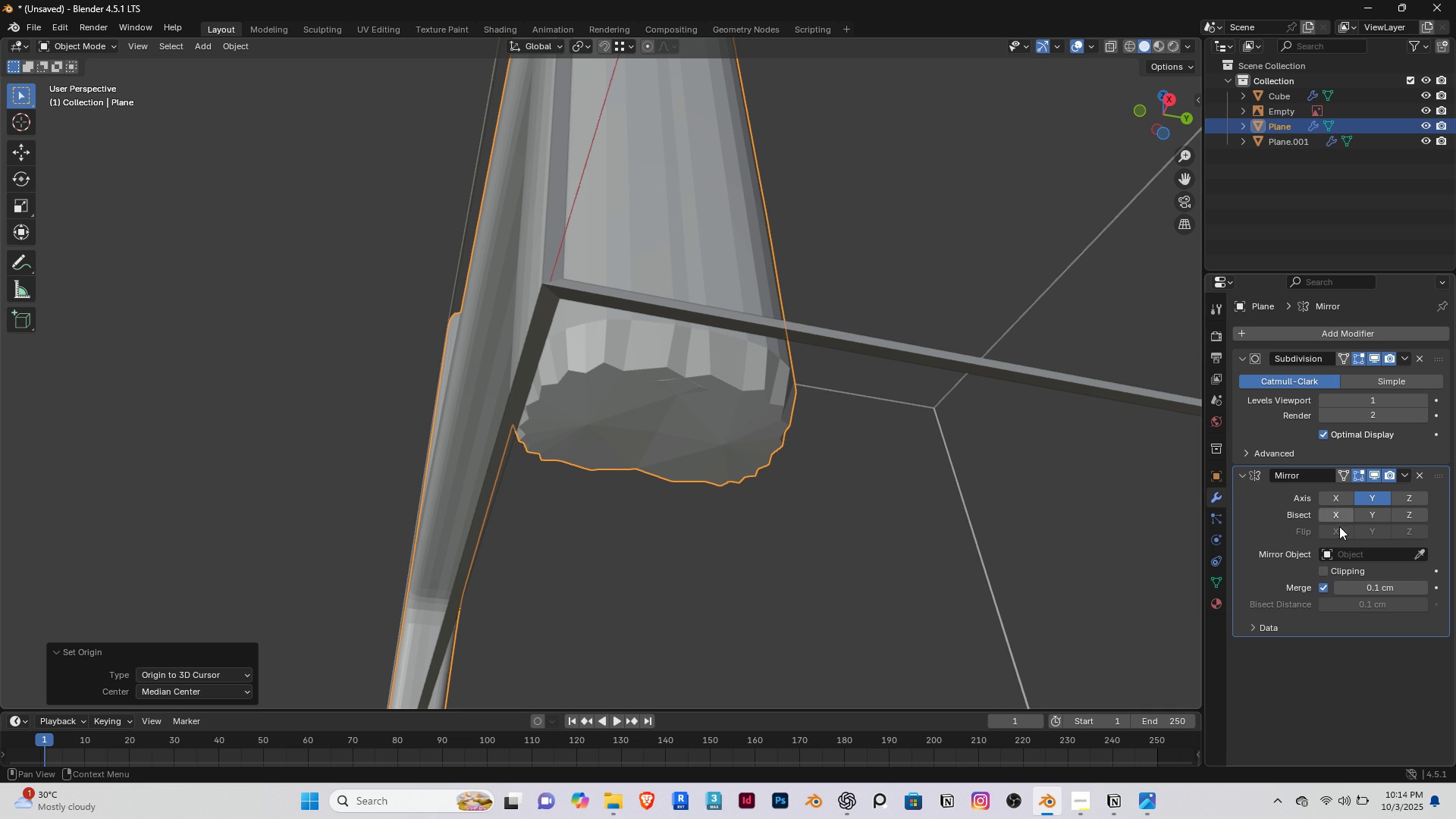 
left_click([1328, 569])
 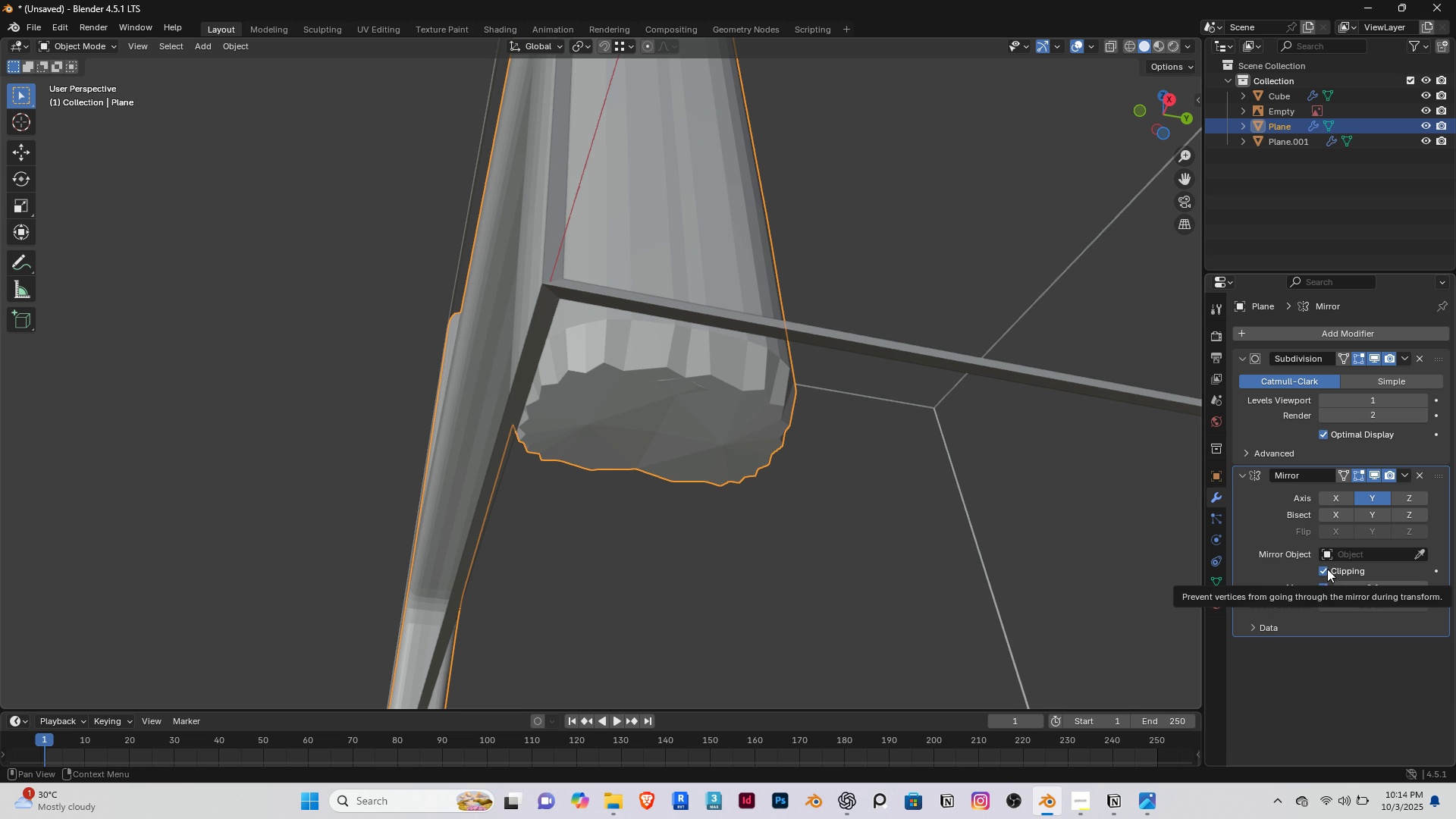 
left_click([1327, 569])
 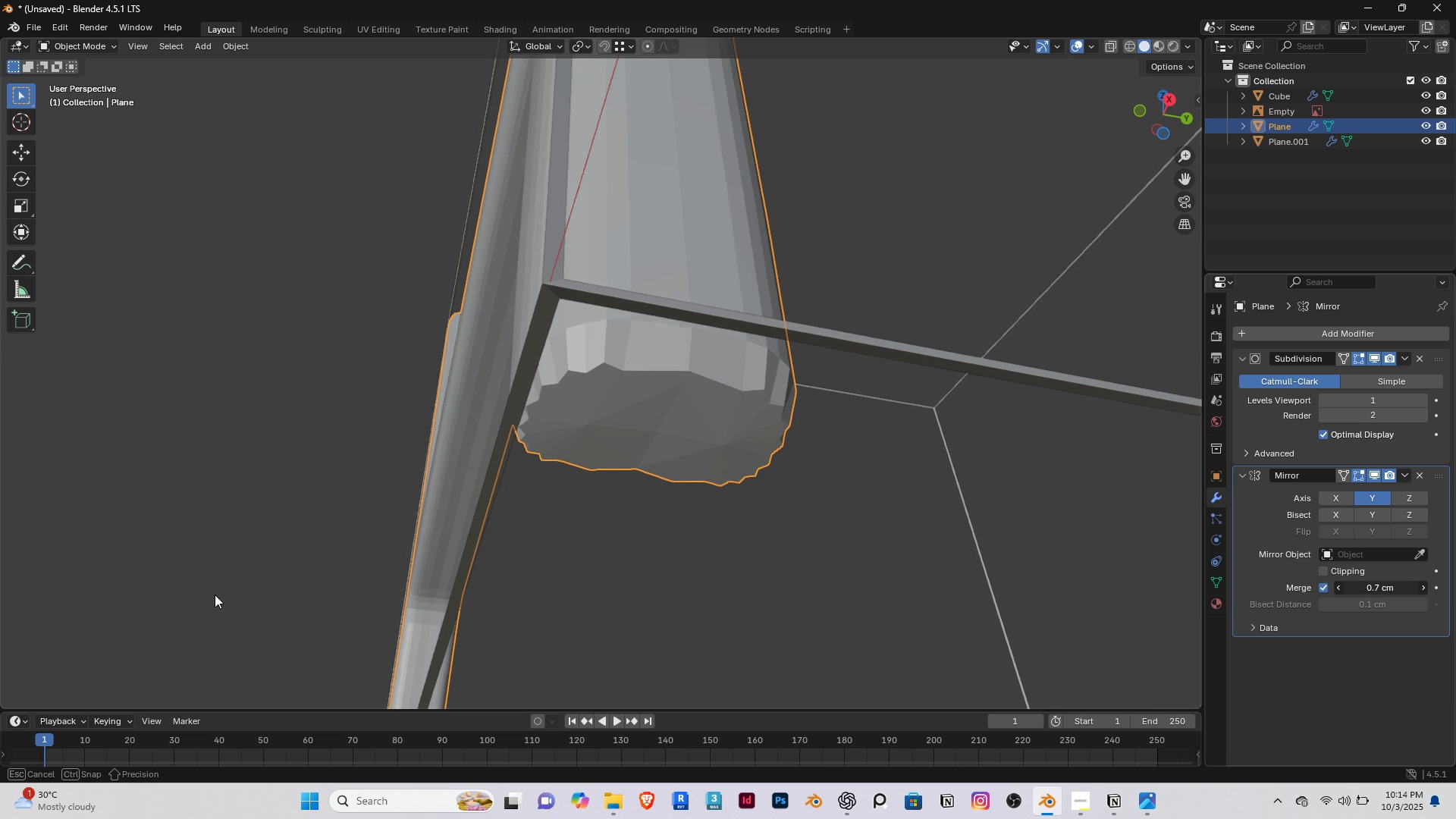 
wait(7.11)
 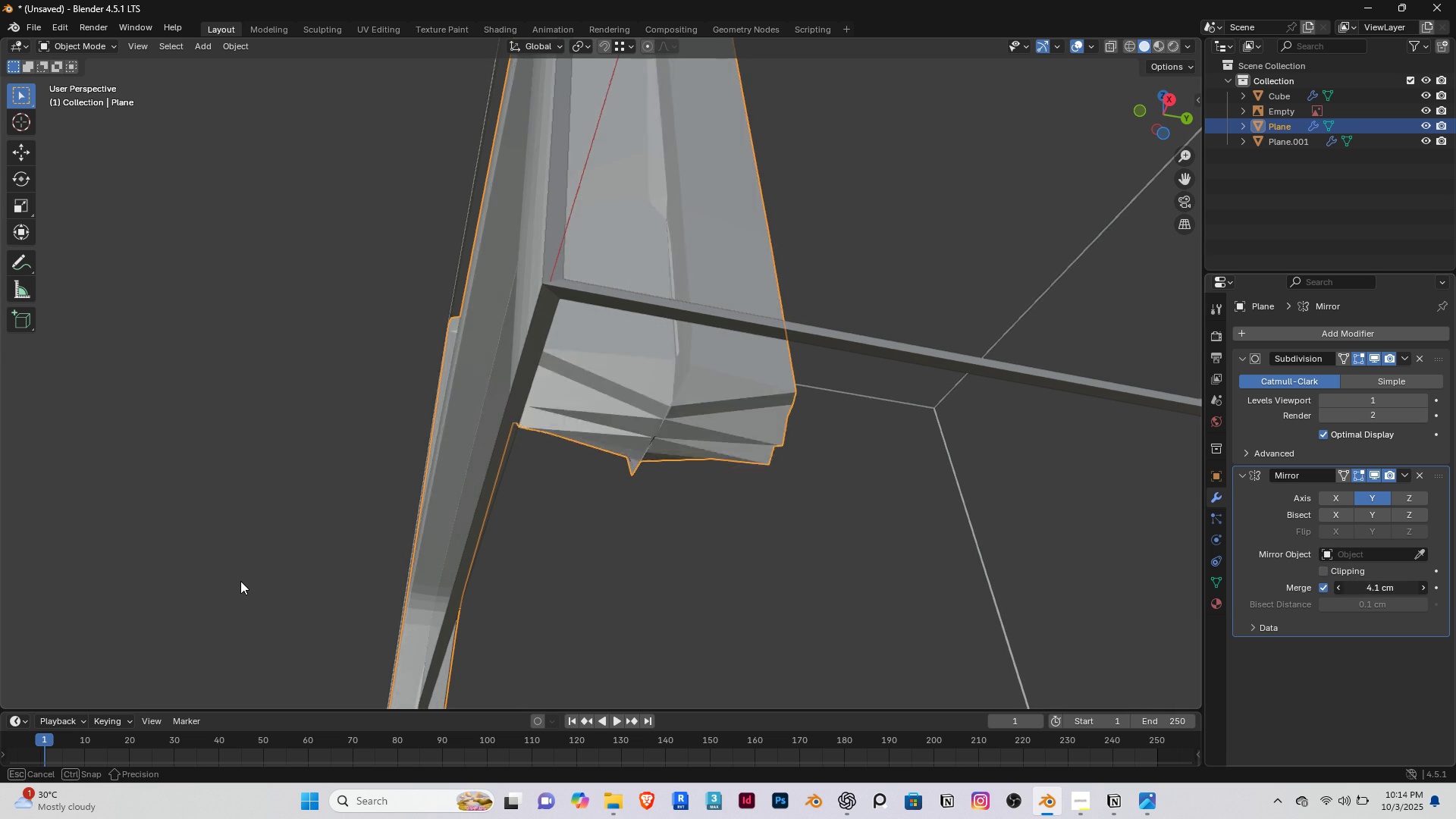 
key(Tab)
 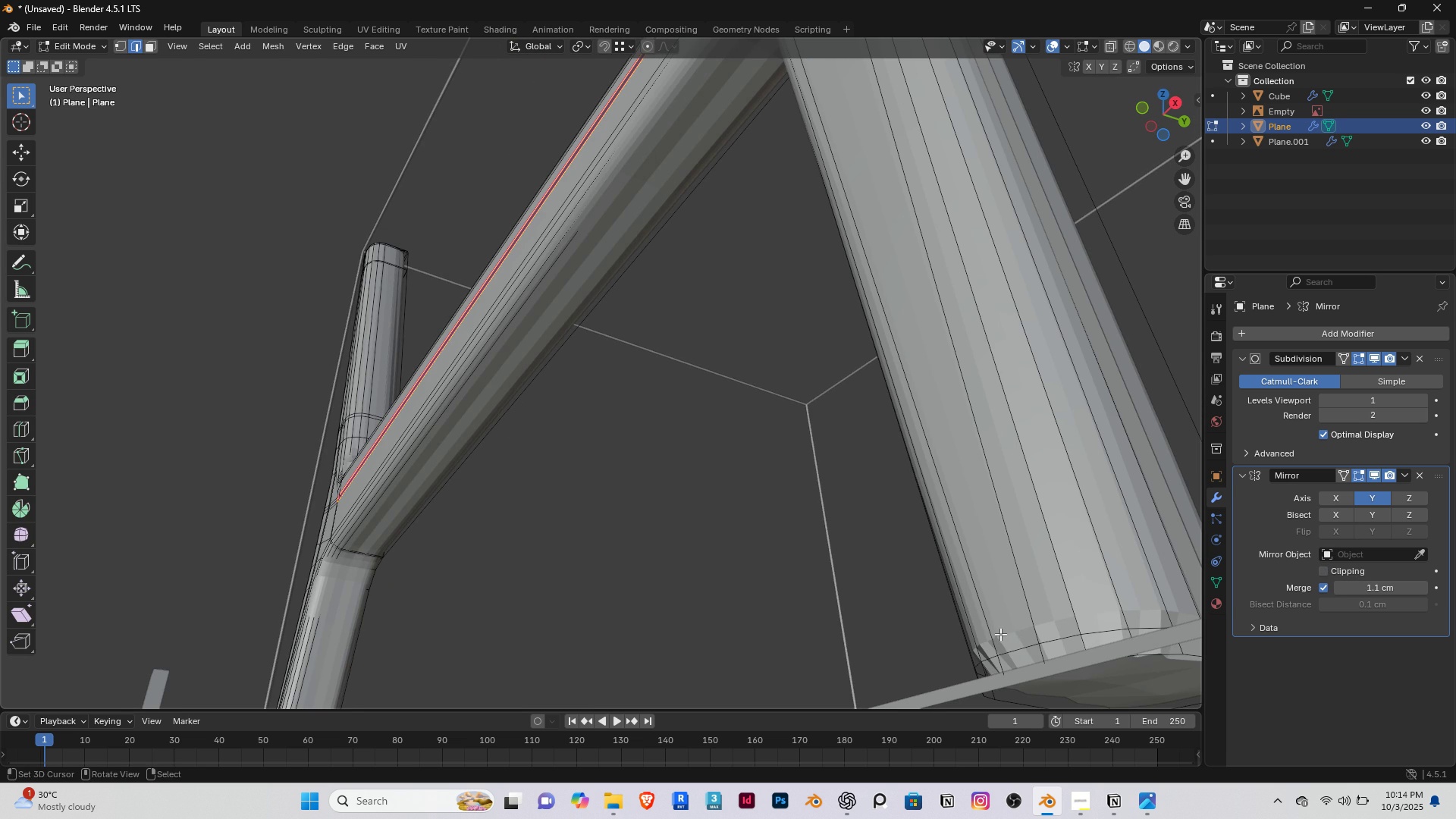 
right_click([1021, 651])